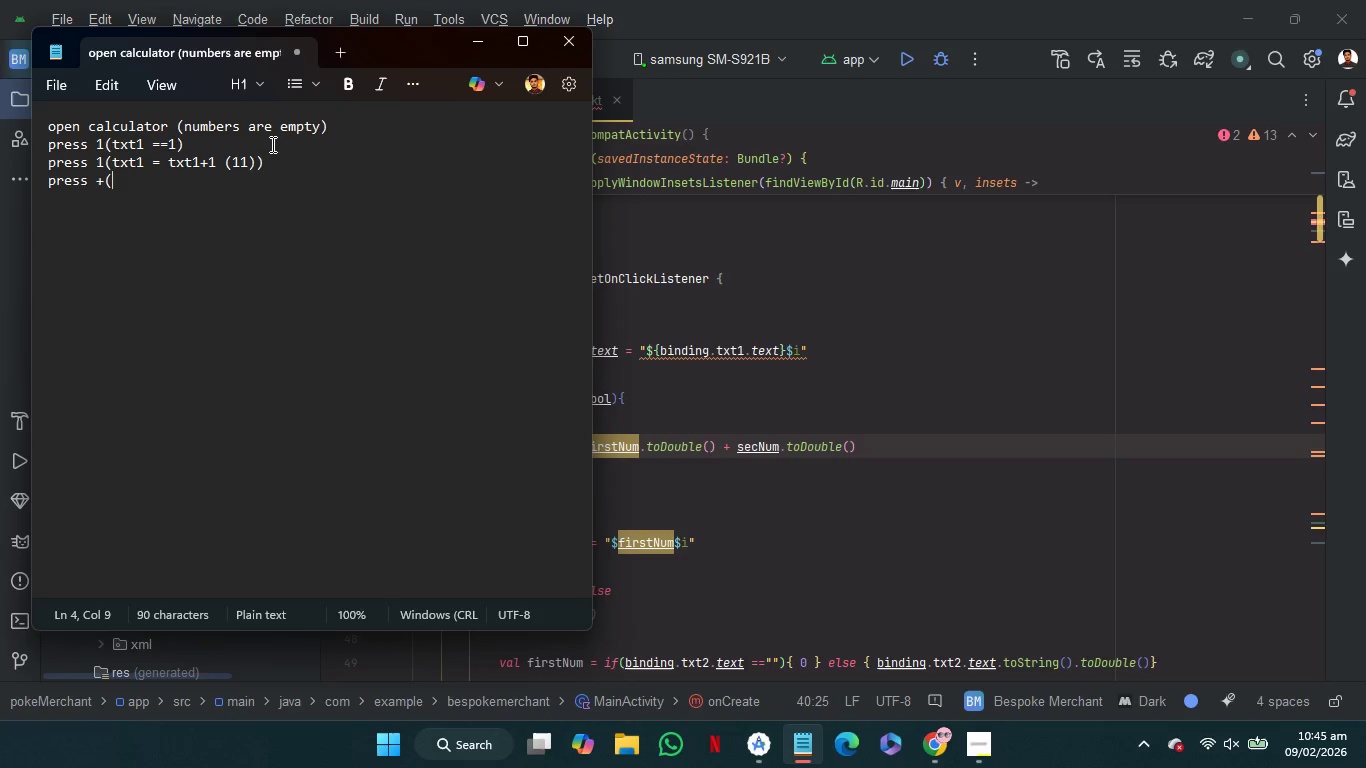 
wait(12.06)
 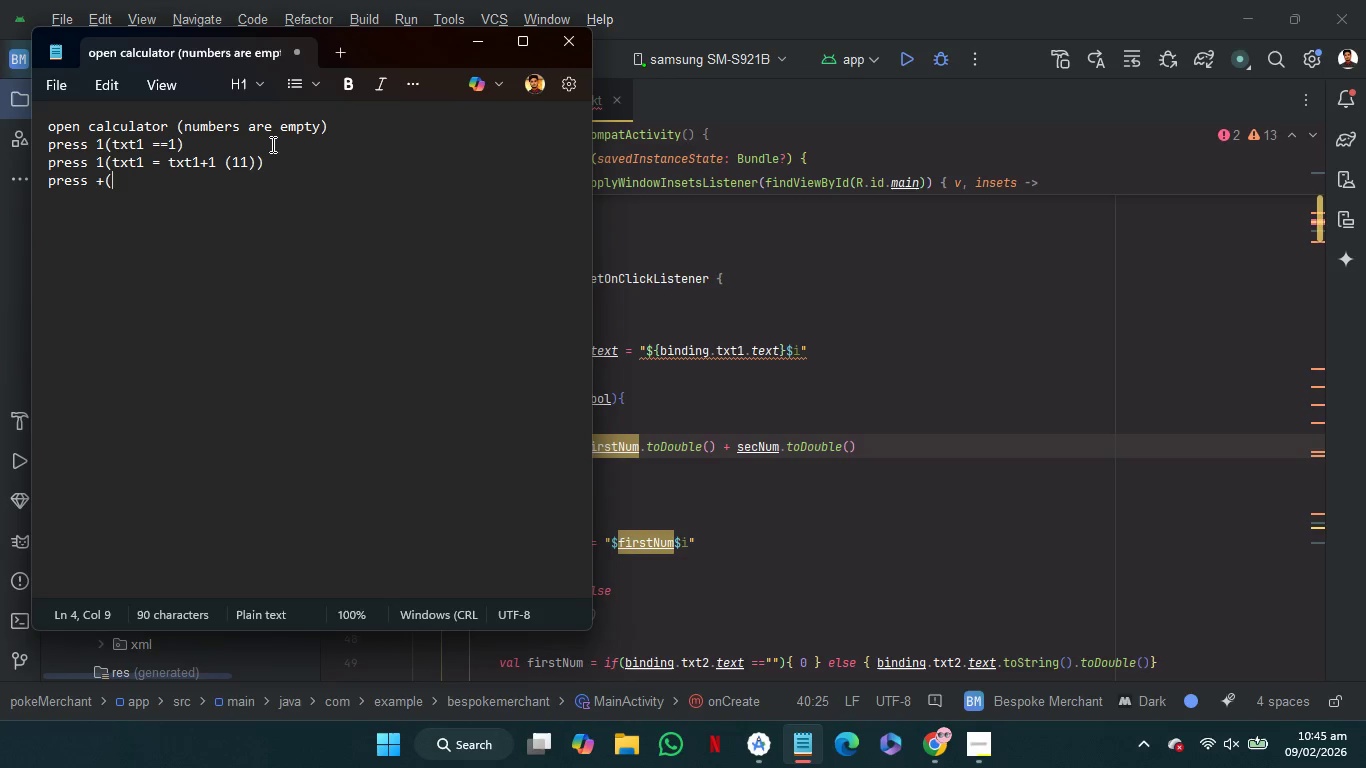 
left_click([346, 124])
 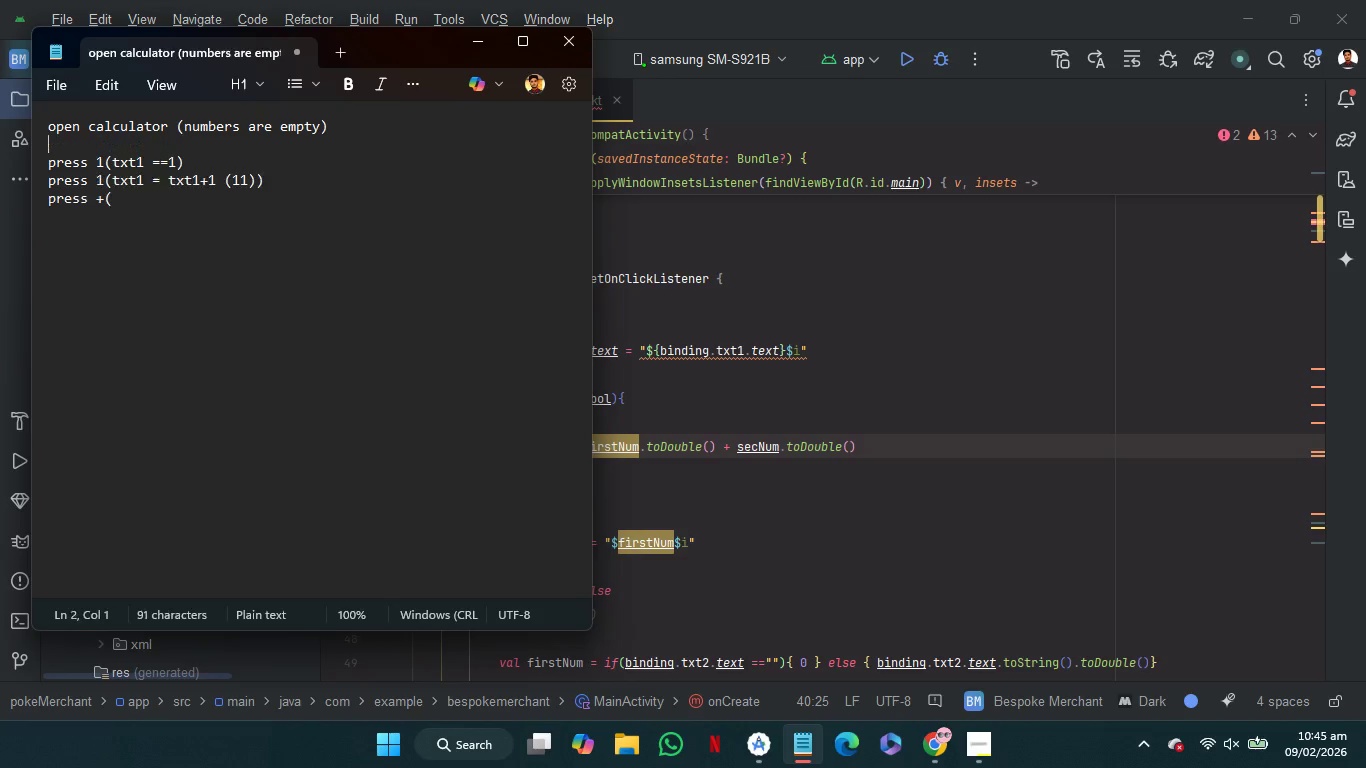 
key(Enter)
 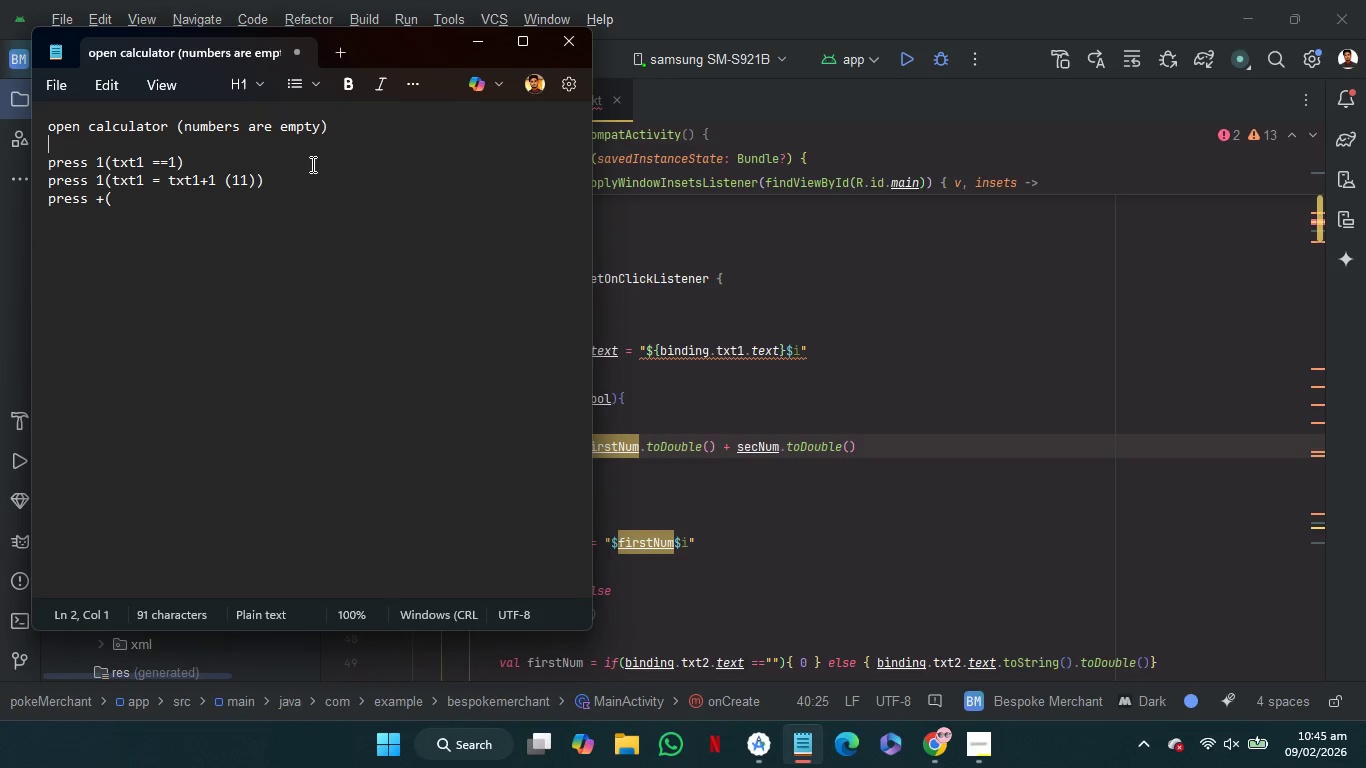 
left_click([311, 163])
 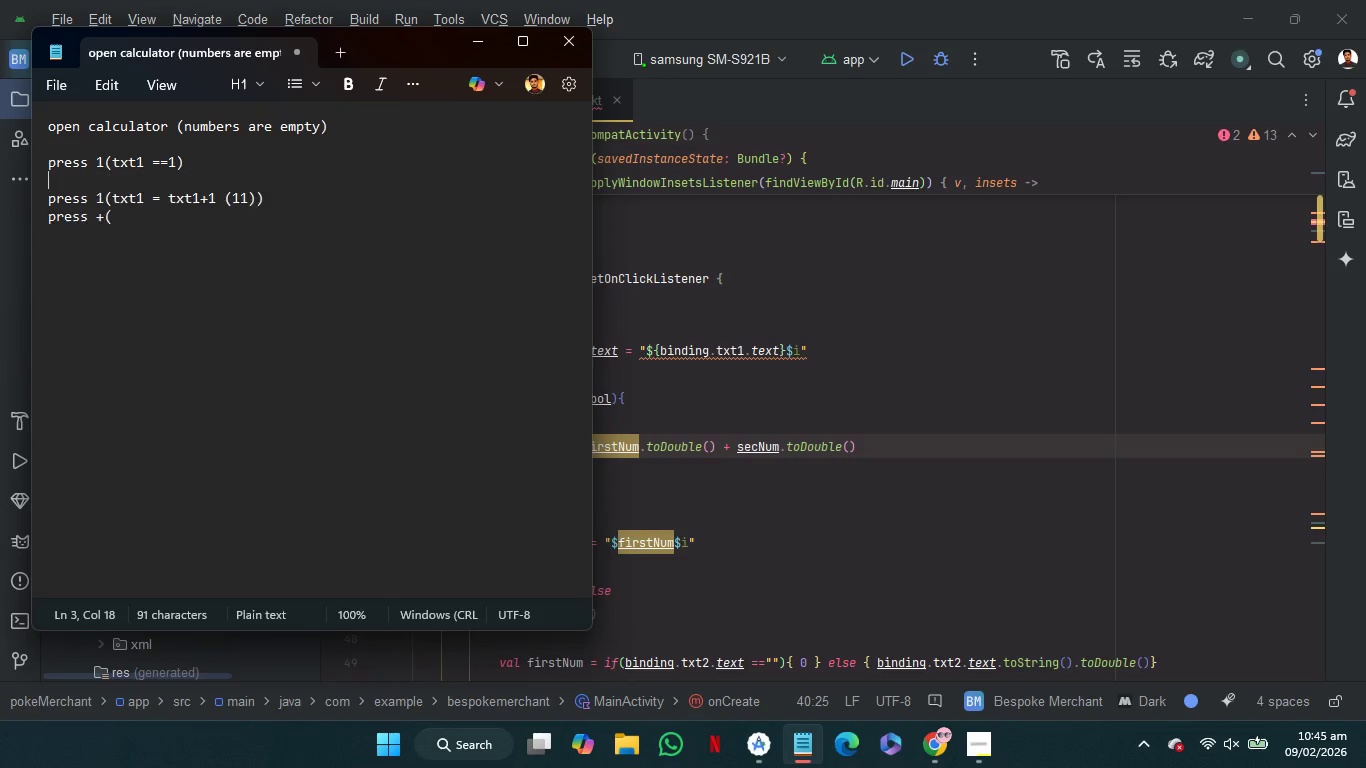 
key(Enter)
 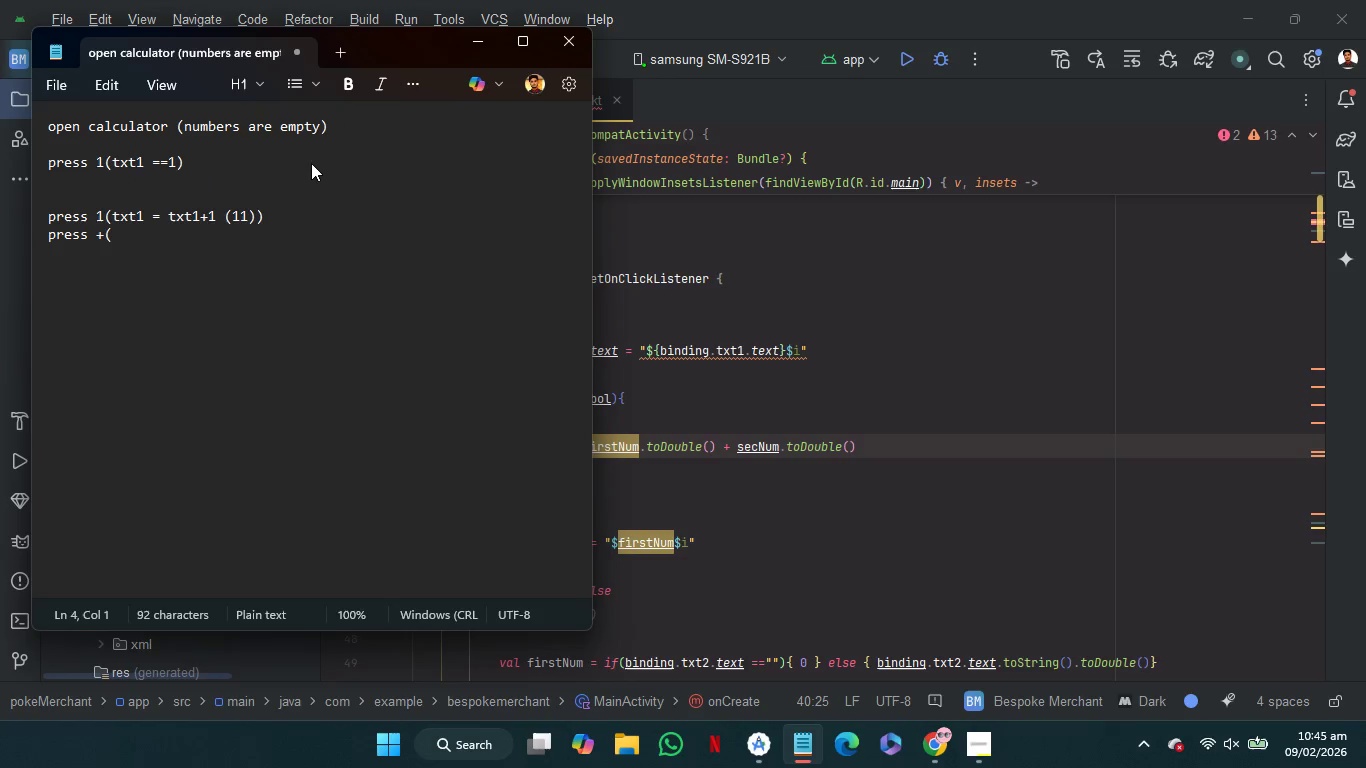 
key(Enter)
 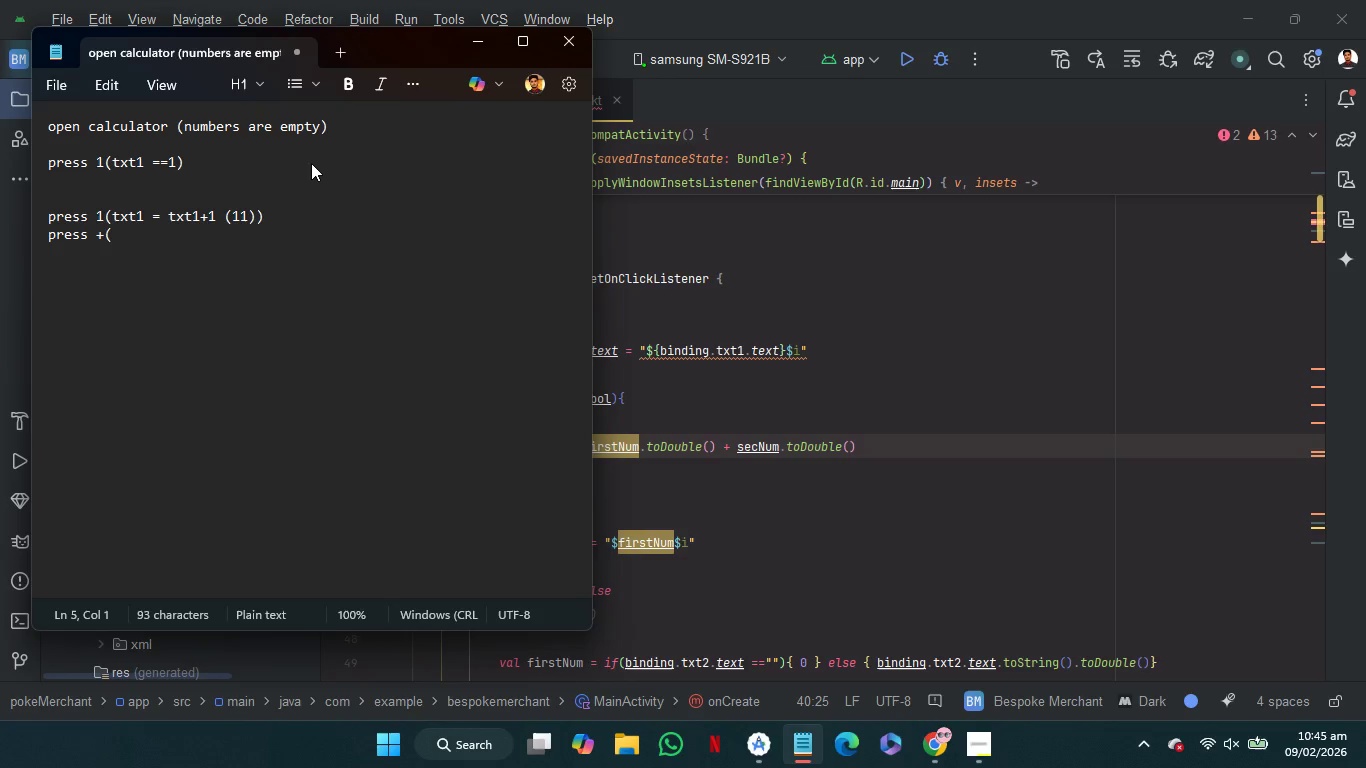 
wait(49.55)
 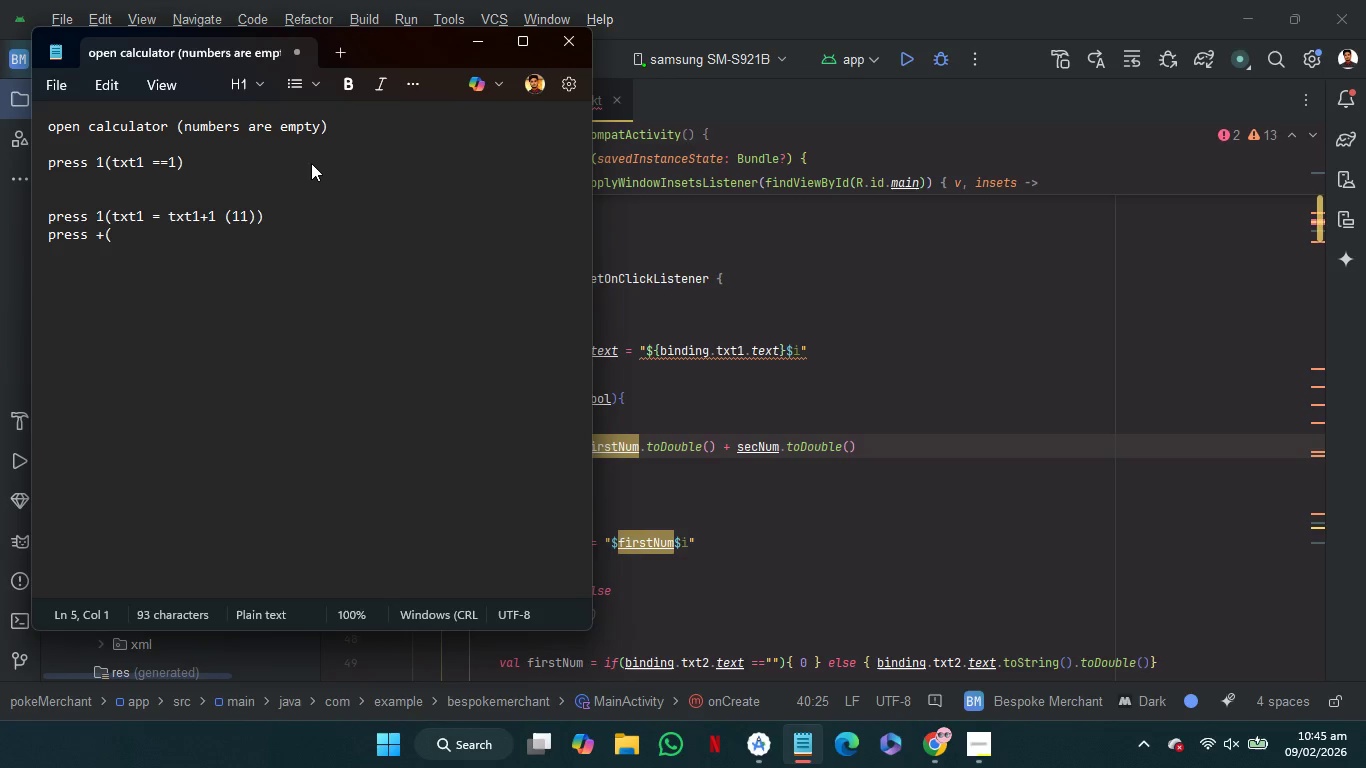 
left_click([203, 190])
 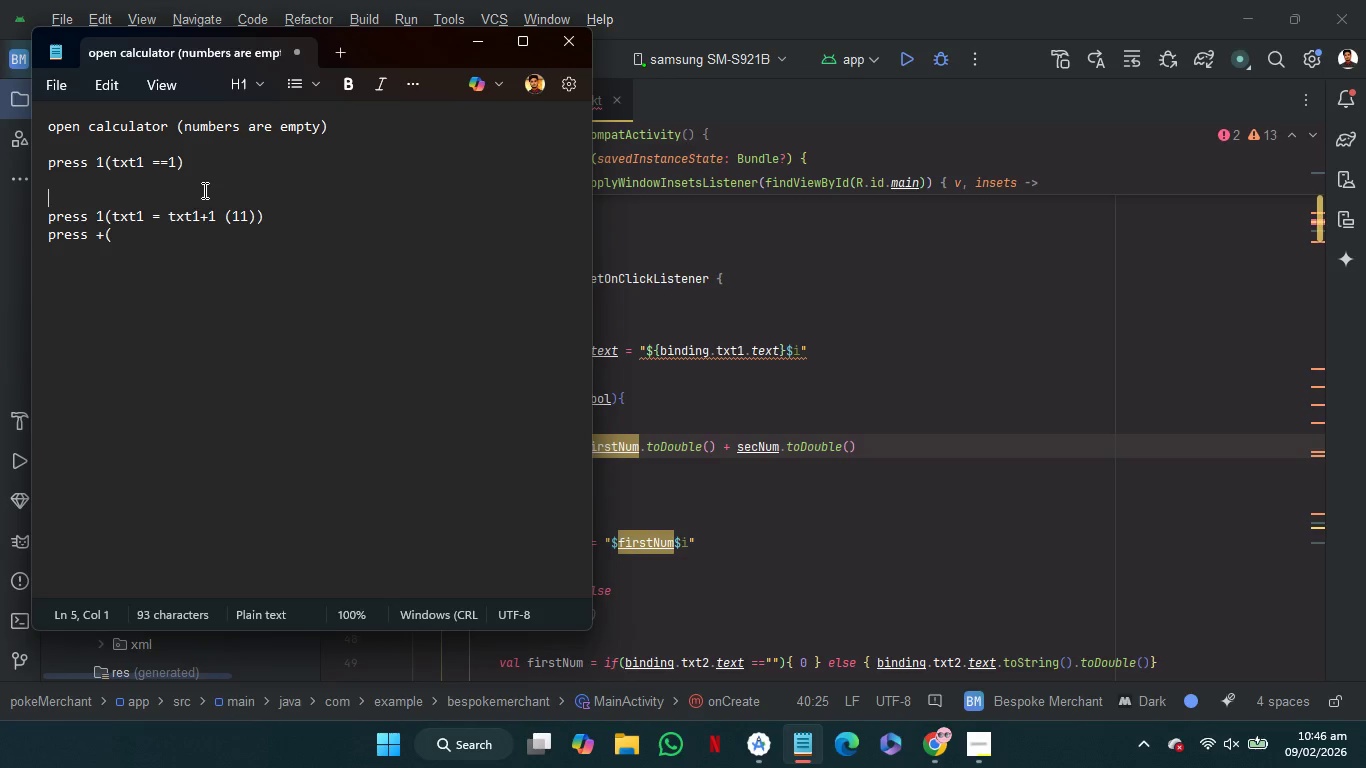 
key(Backspace)
 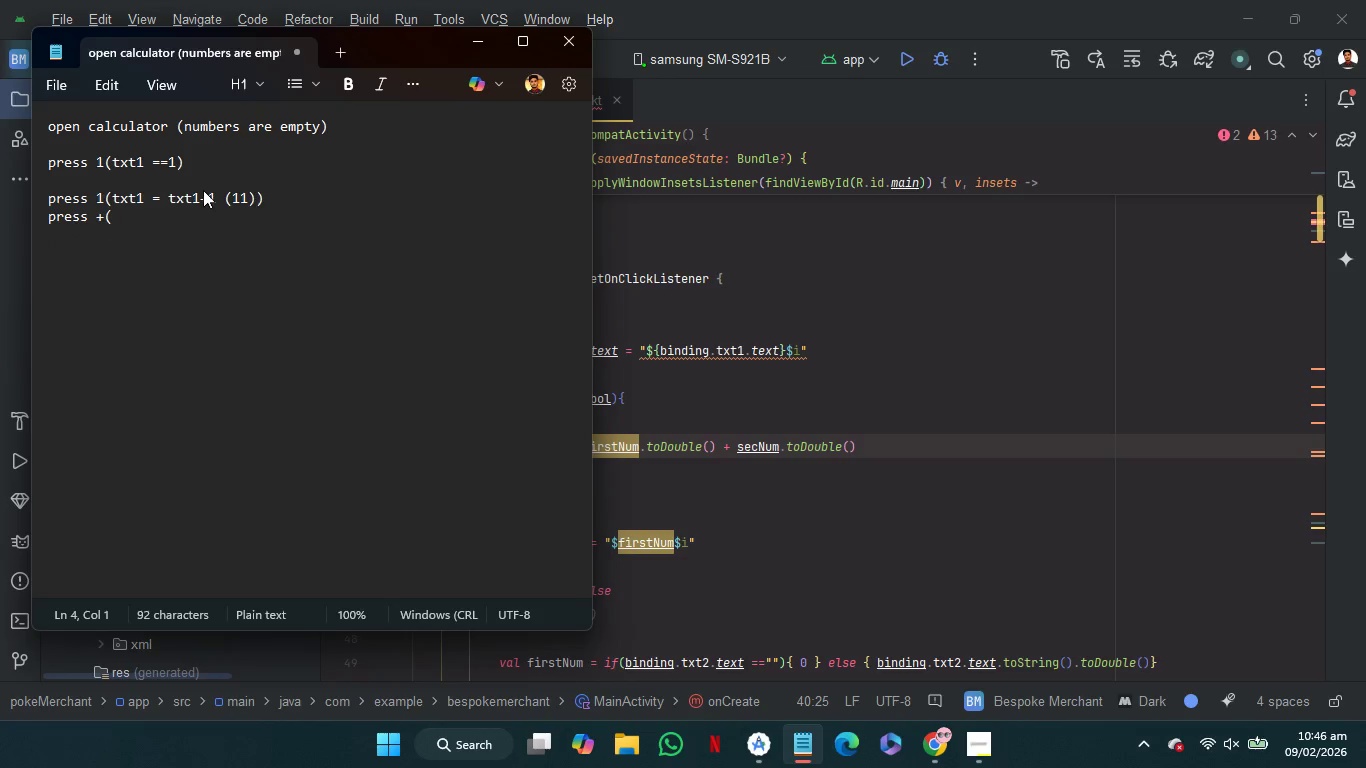 
key(Enter)
 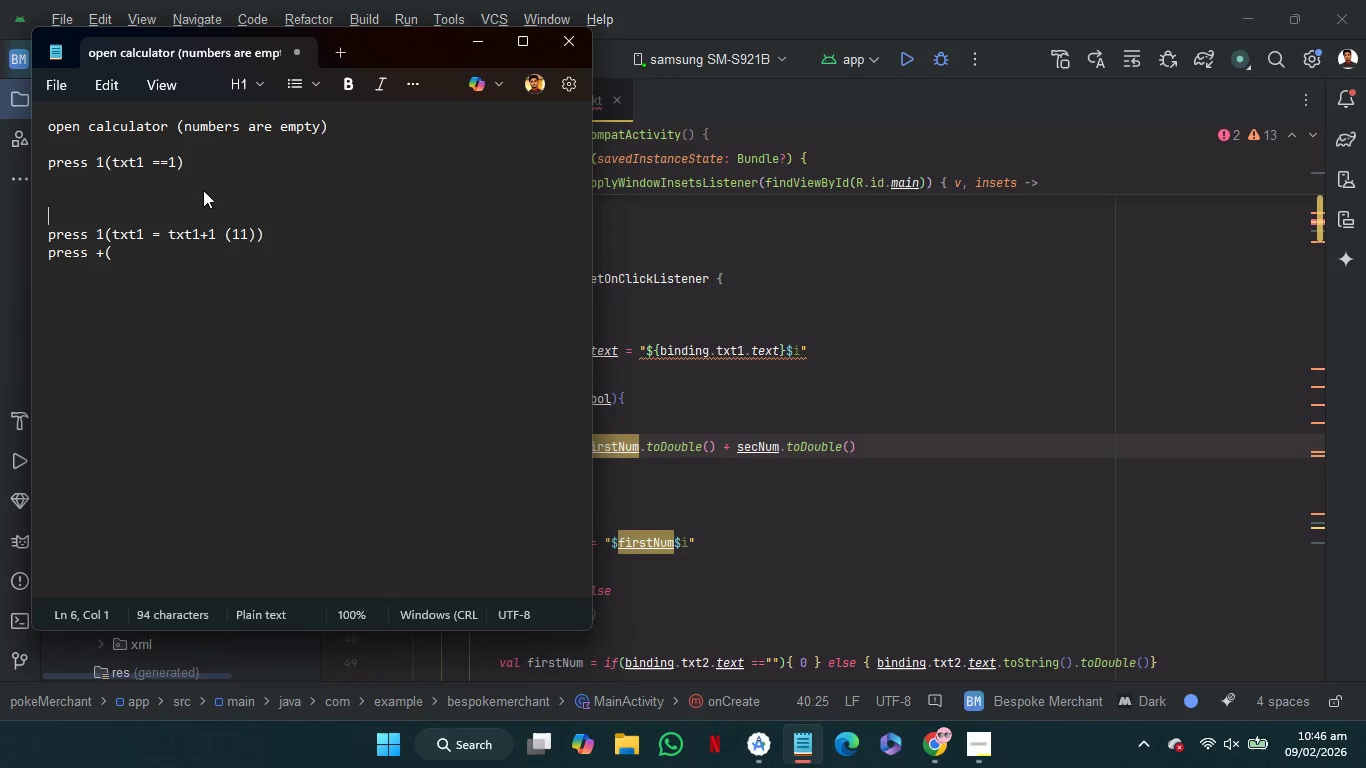 
key(Enter)
 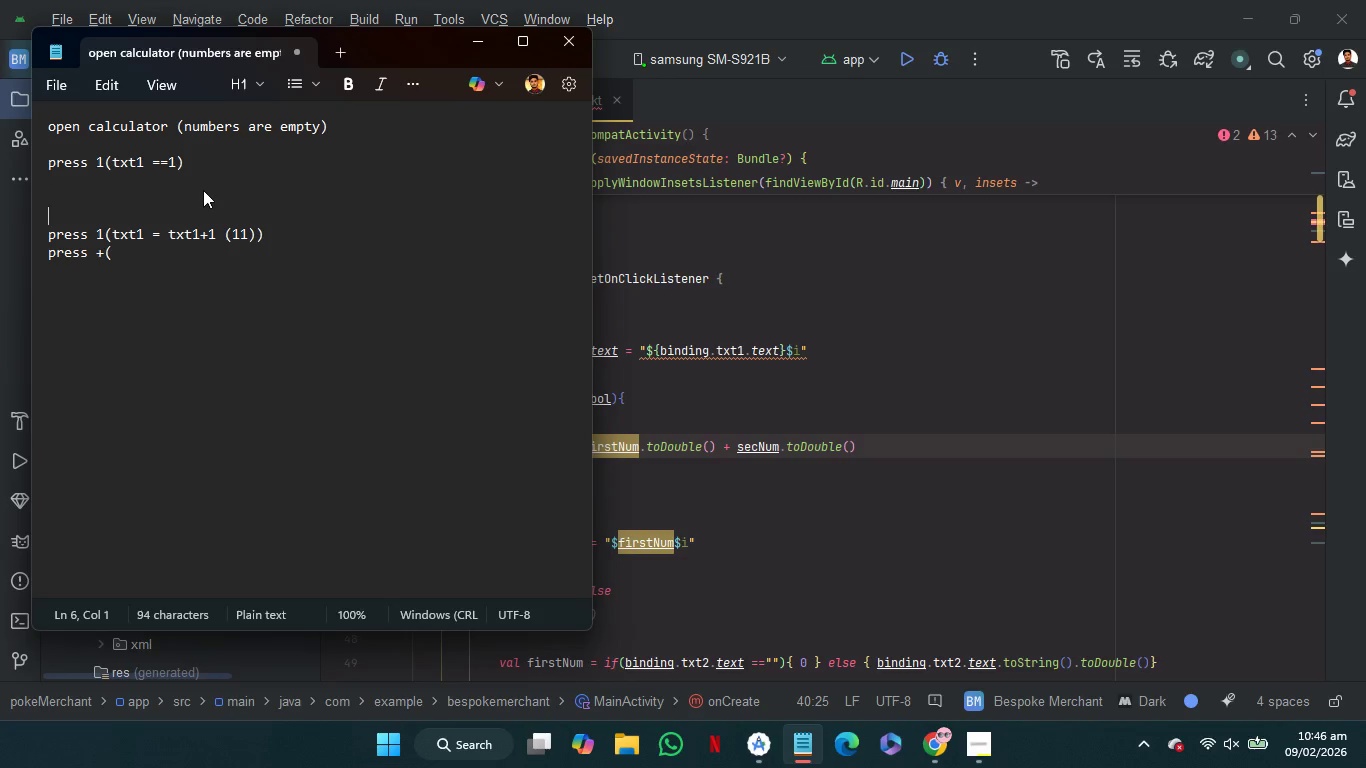 
key(ArrowUp)
 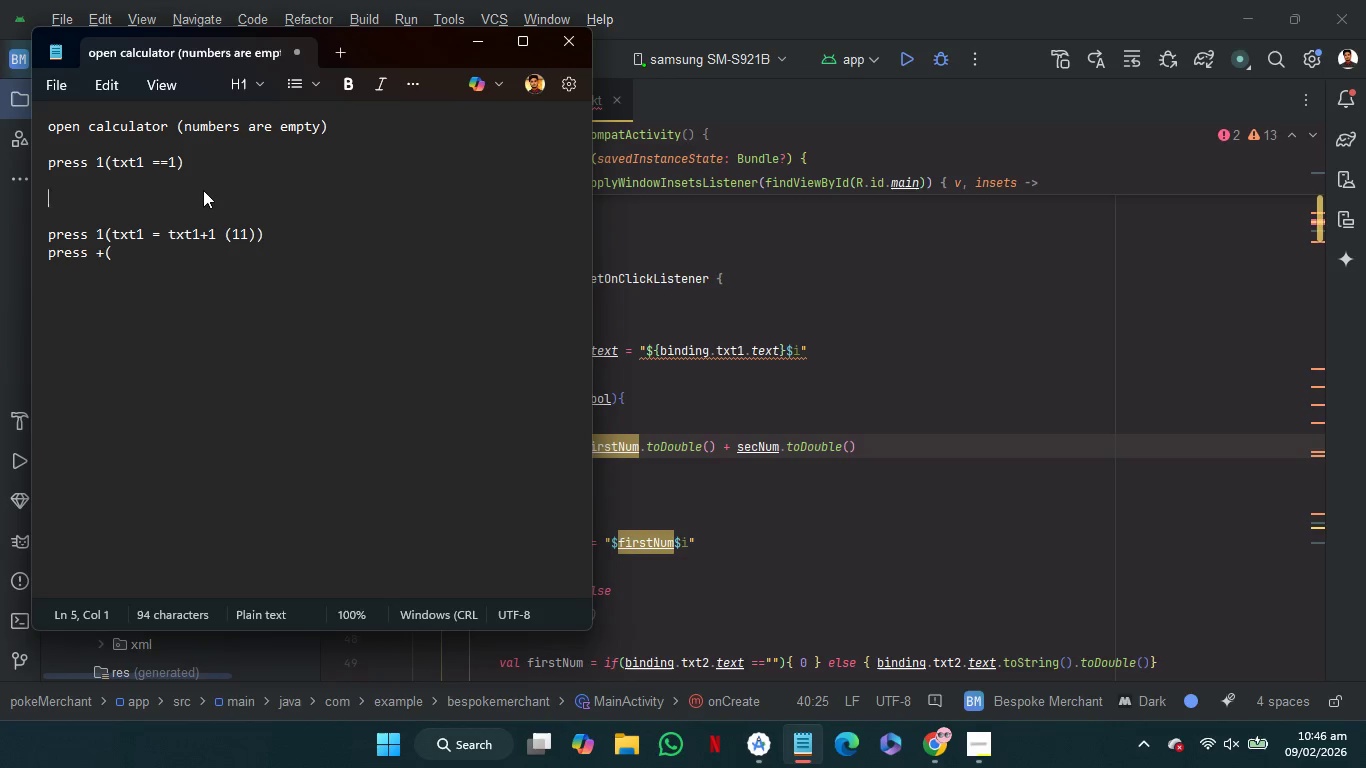 
key(ArrowUp)
 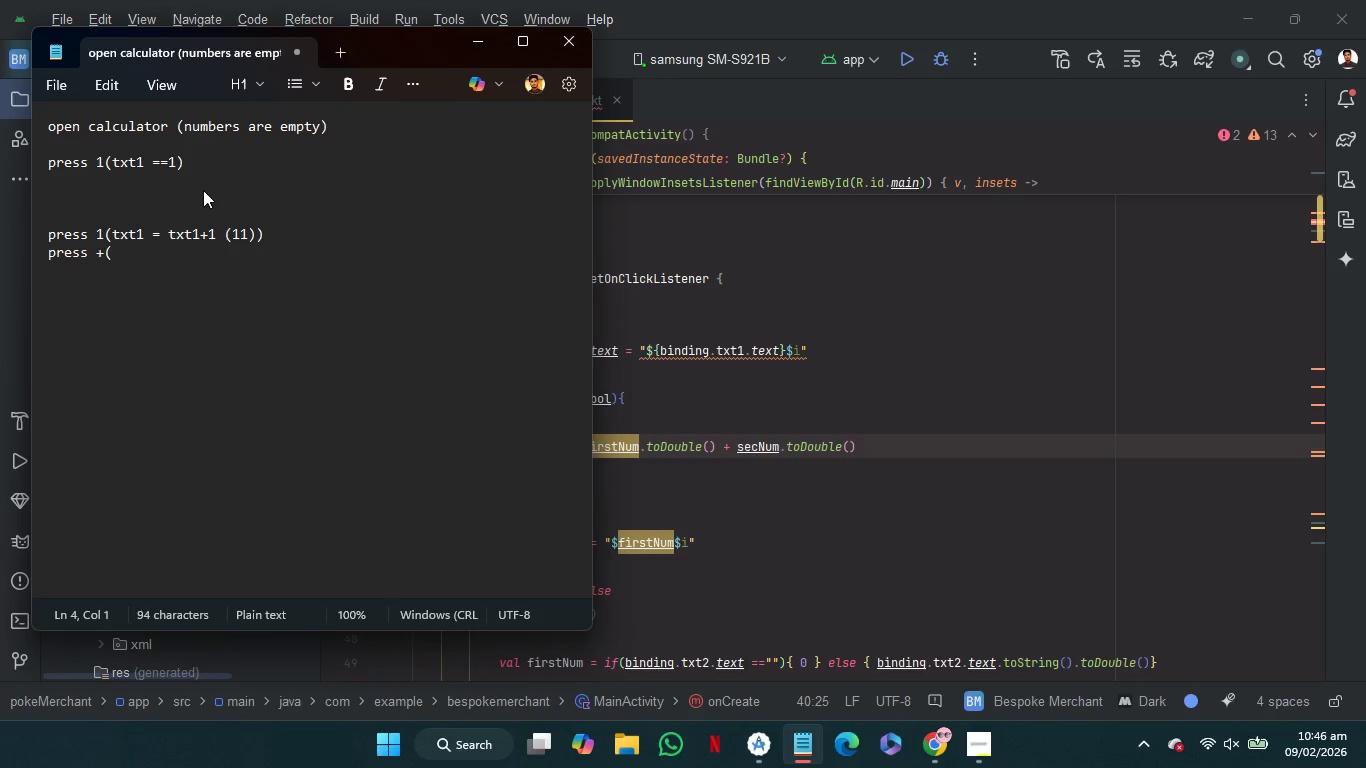 
type(fi)
key(Backspace)
type(Num = text)
 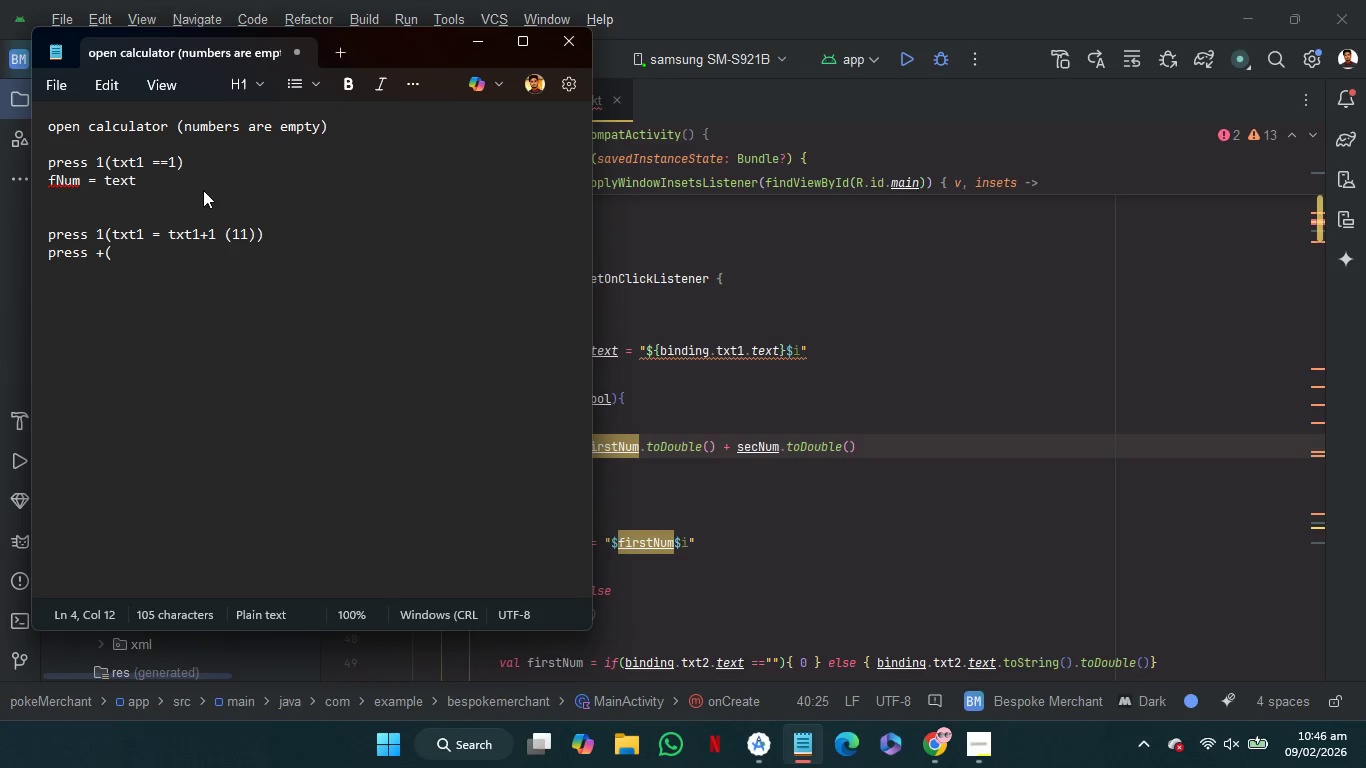 
key(Backspace)
key(Backspace)
key(Backspace)
type(xt1)
 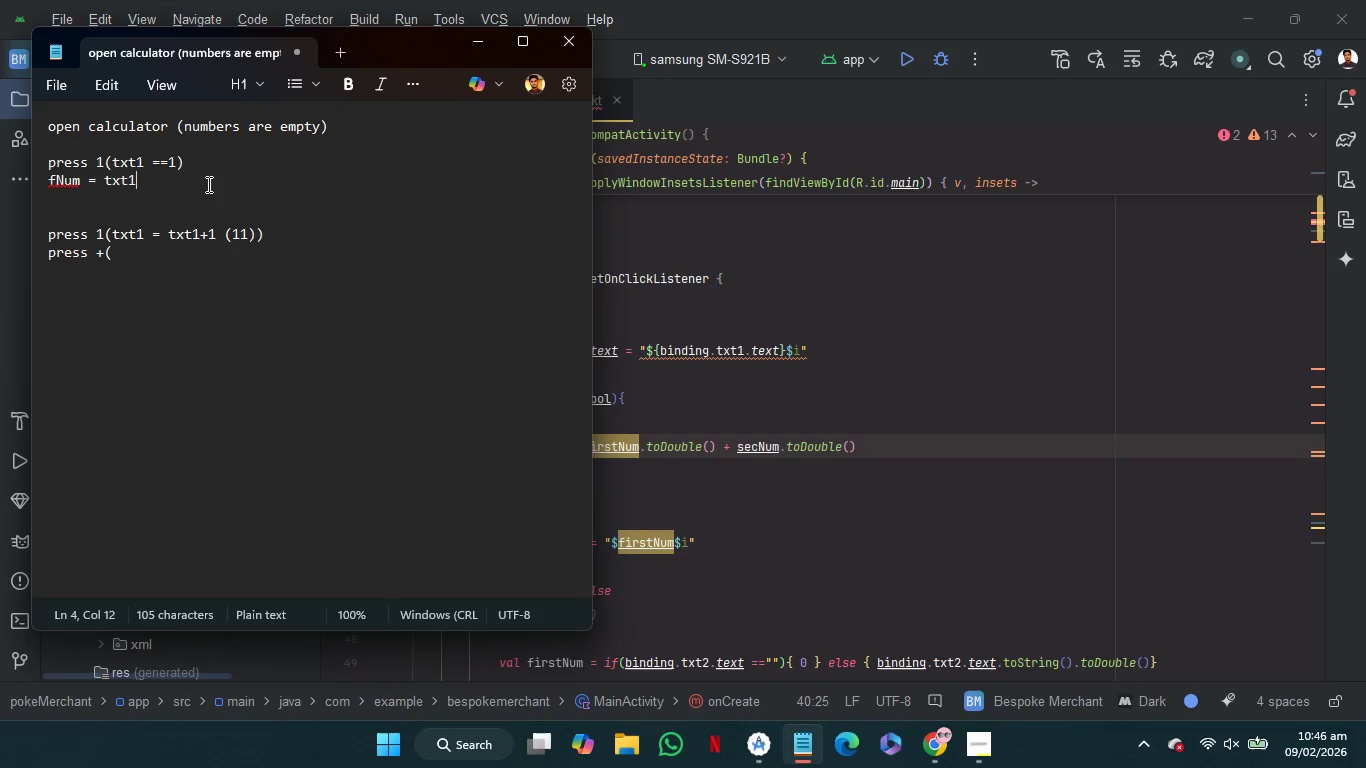 
left_click_drag(start_coordinate=[205, 176], to_coordinate=[214, 160])
 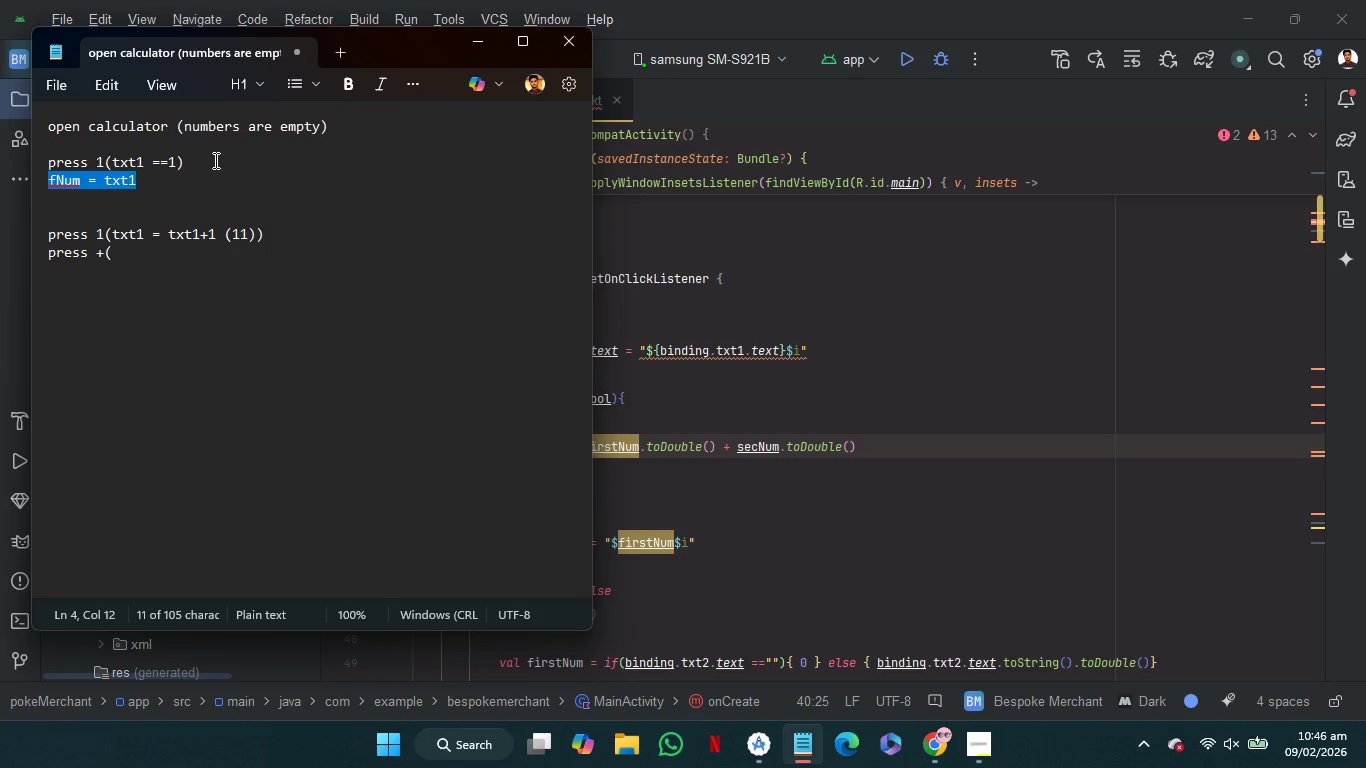 
key(Control+C)
 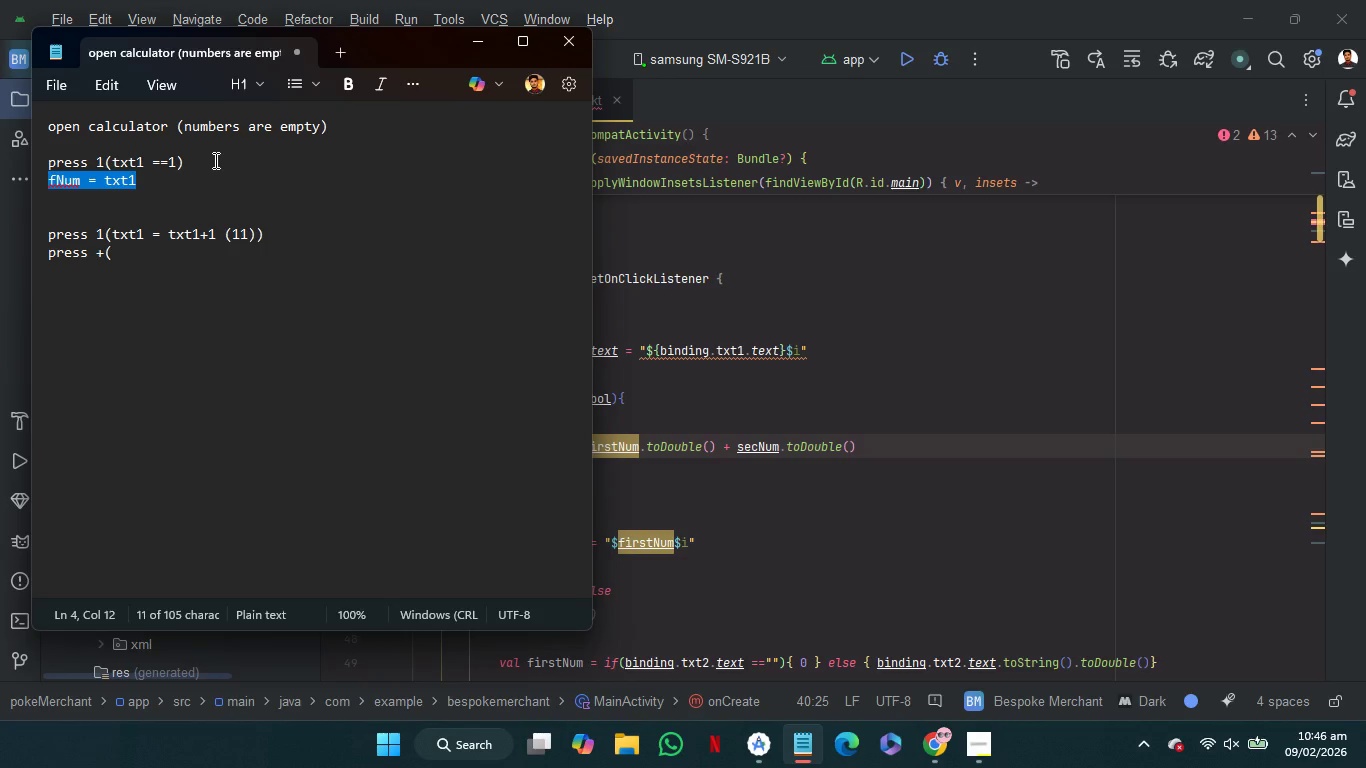 
key(Control+C)
 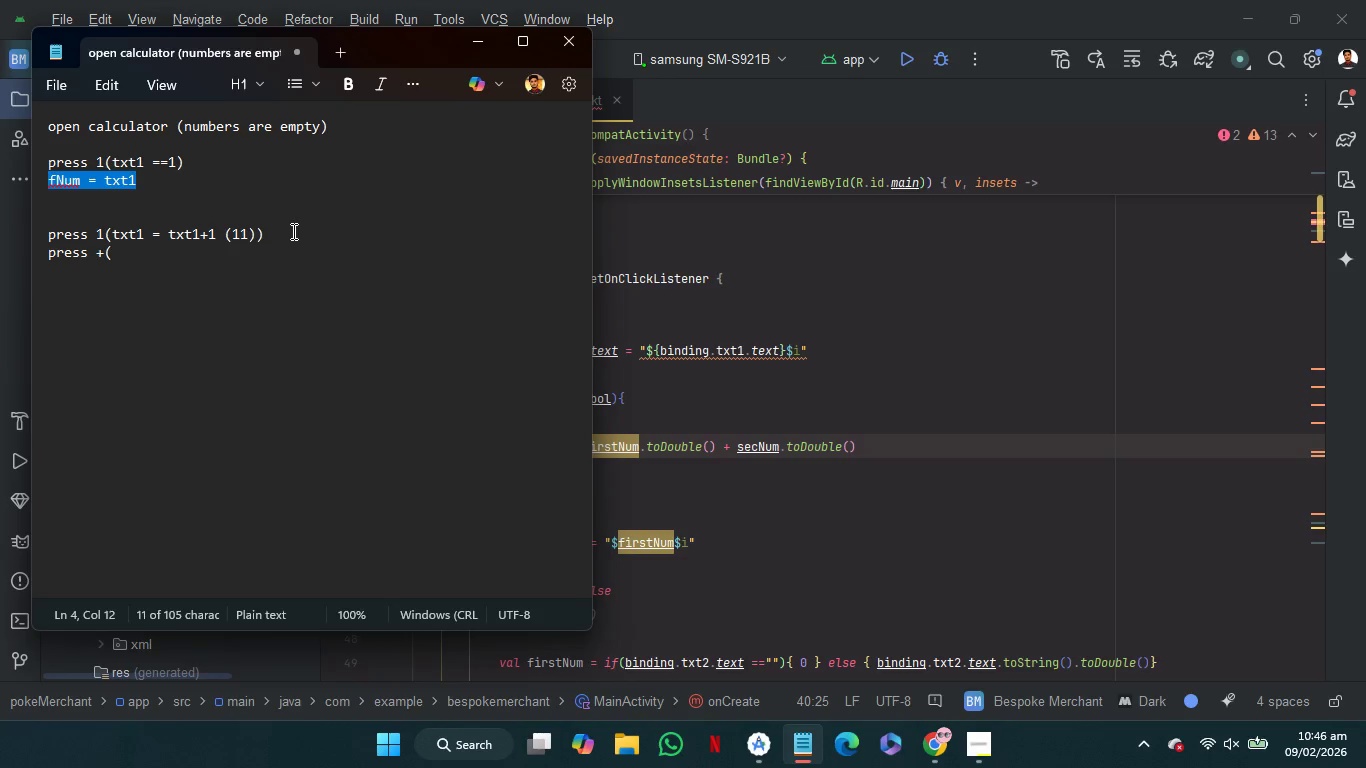 
left_click([292, 232])
 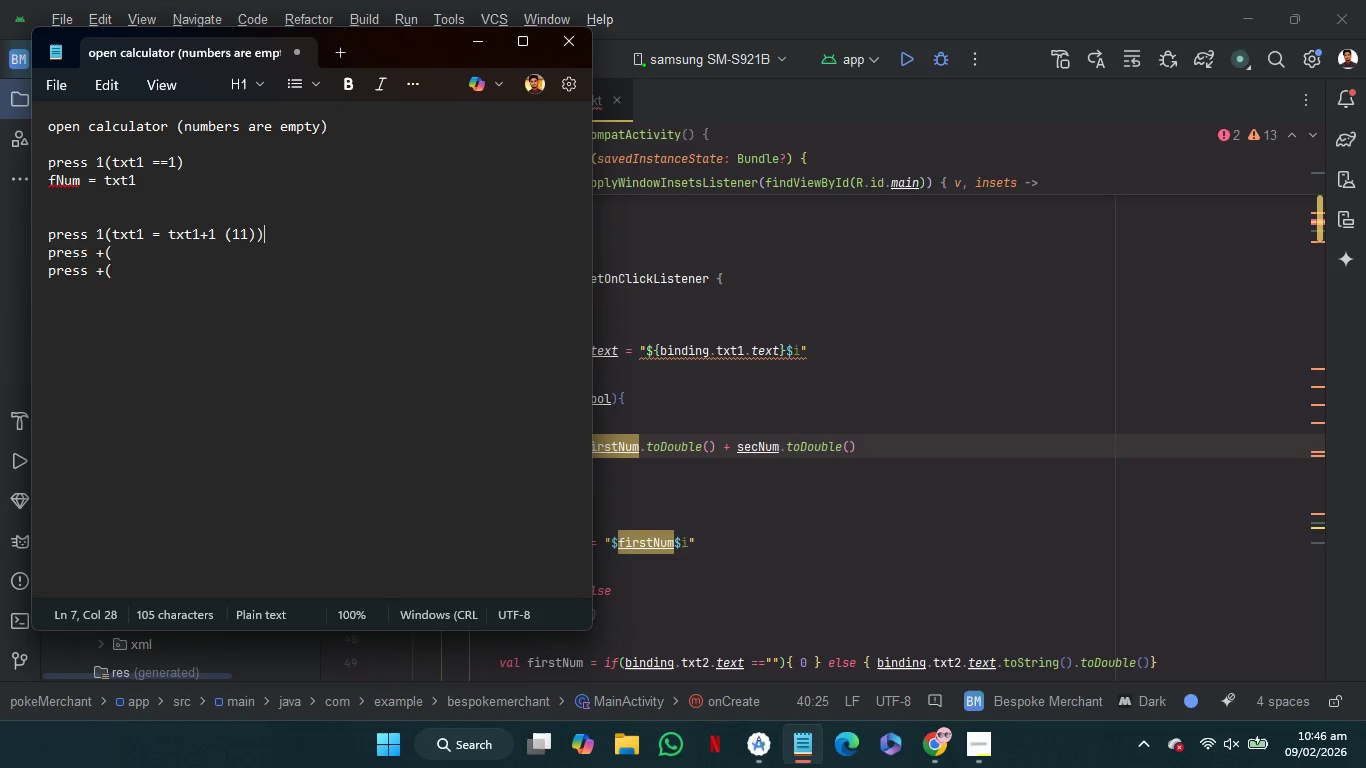 
key(Enter)
 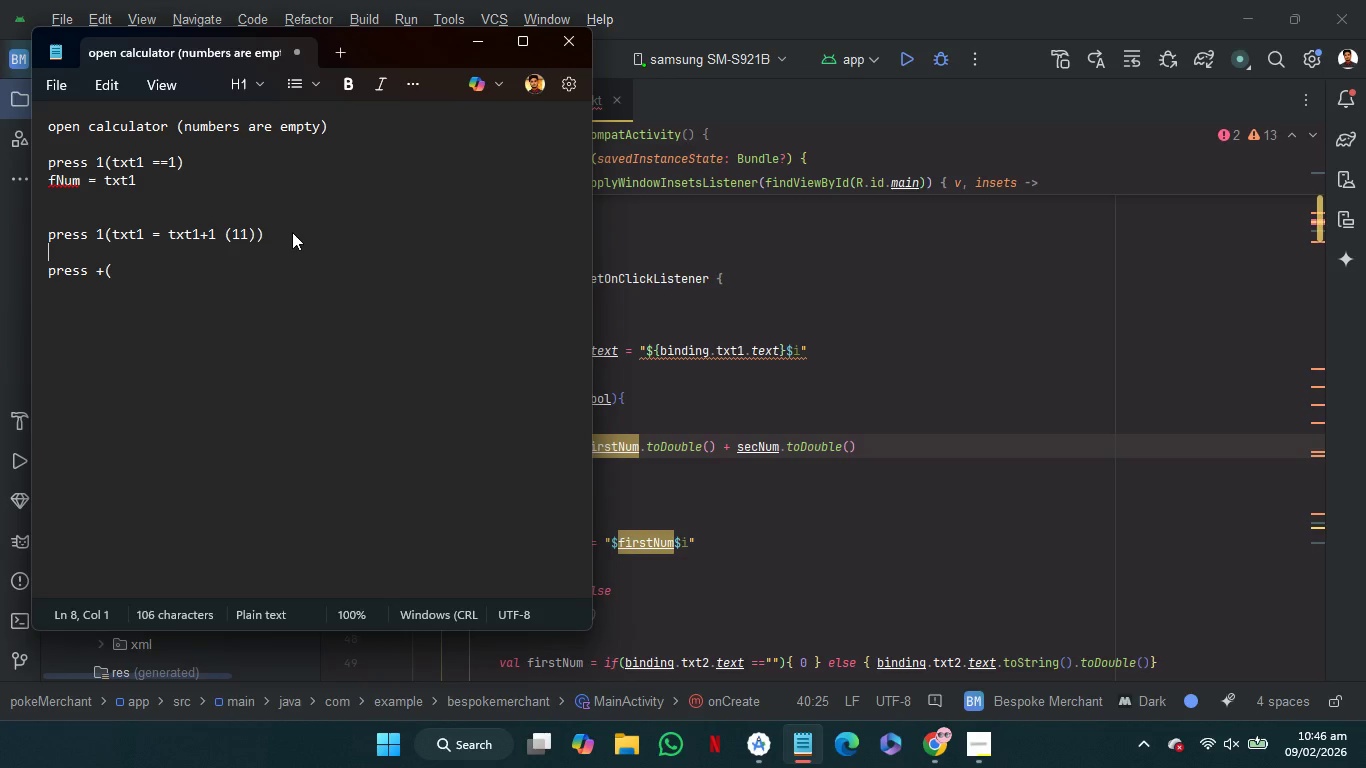 
key(Control+V)
 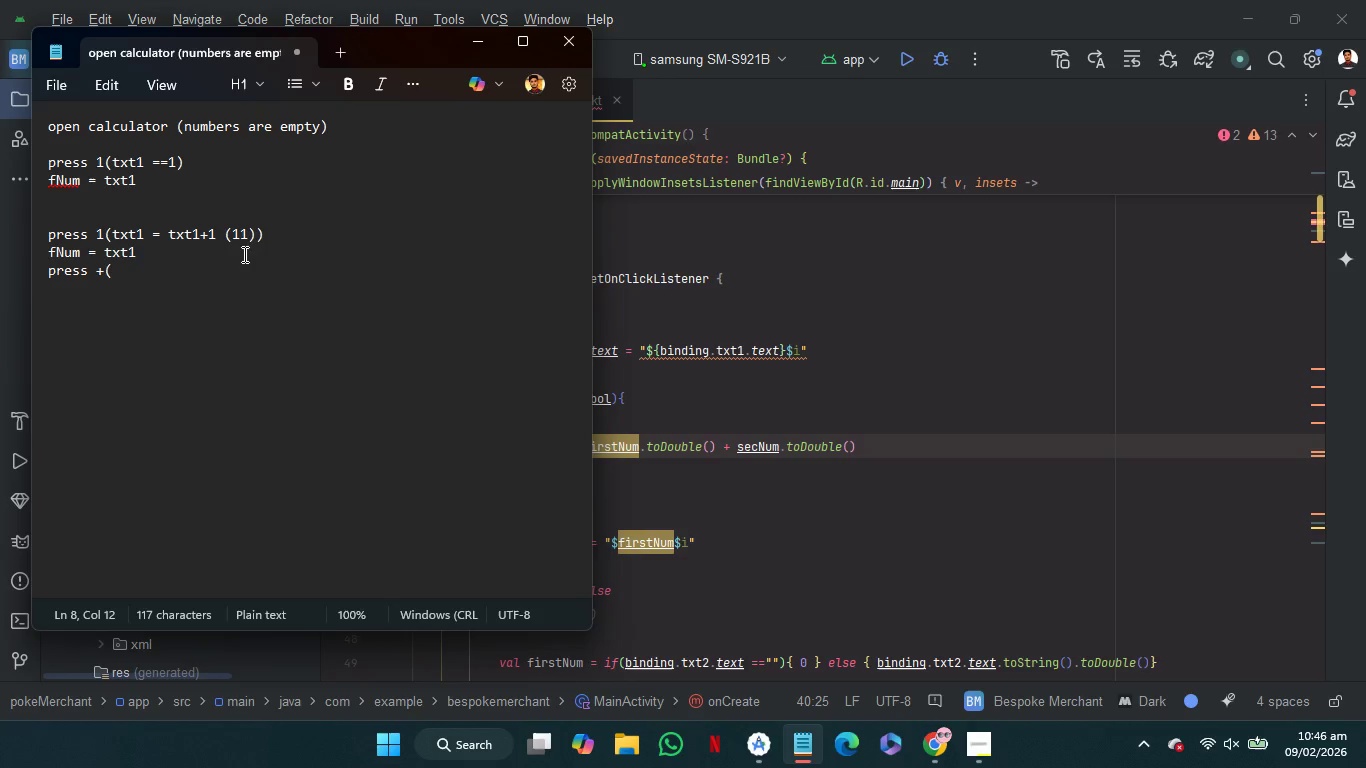 
key(Enter)
 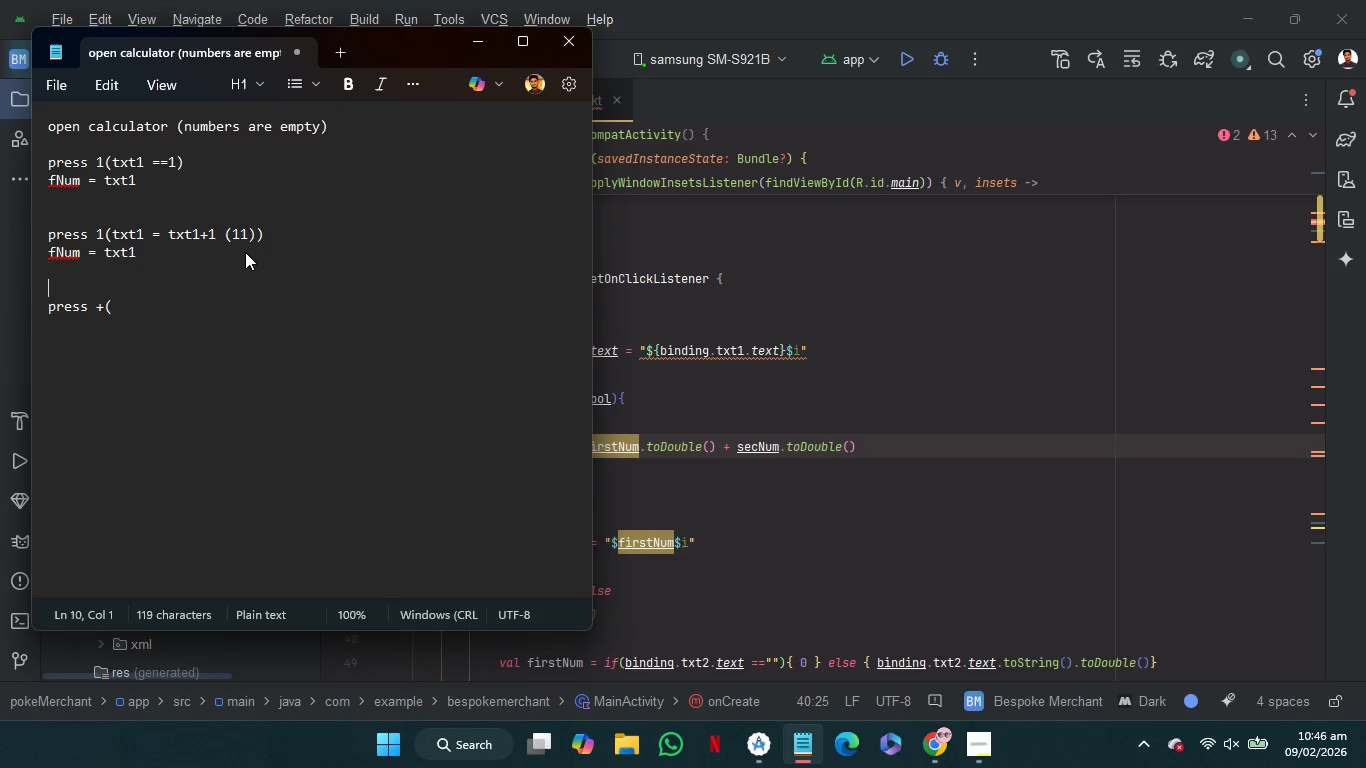 
key(Enter)
 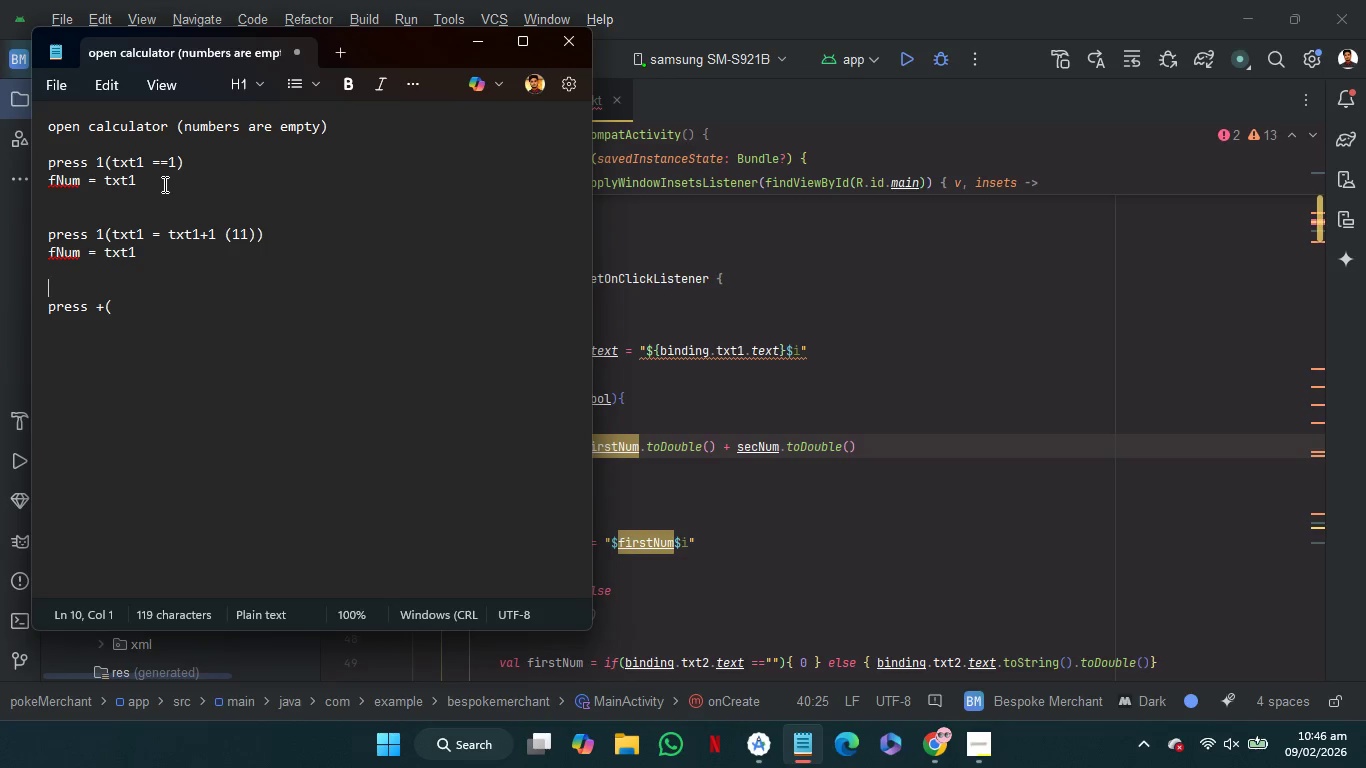 
left_click([165, 184])
 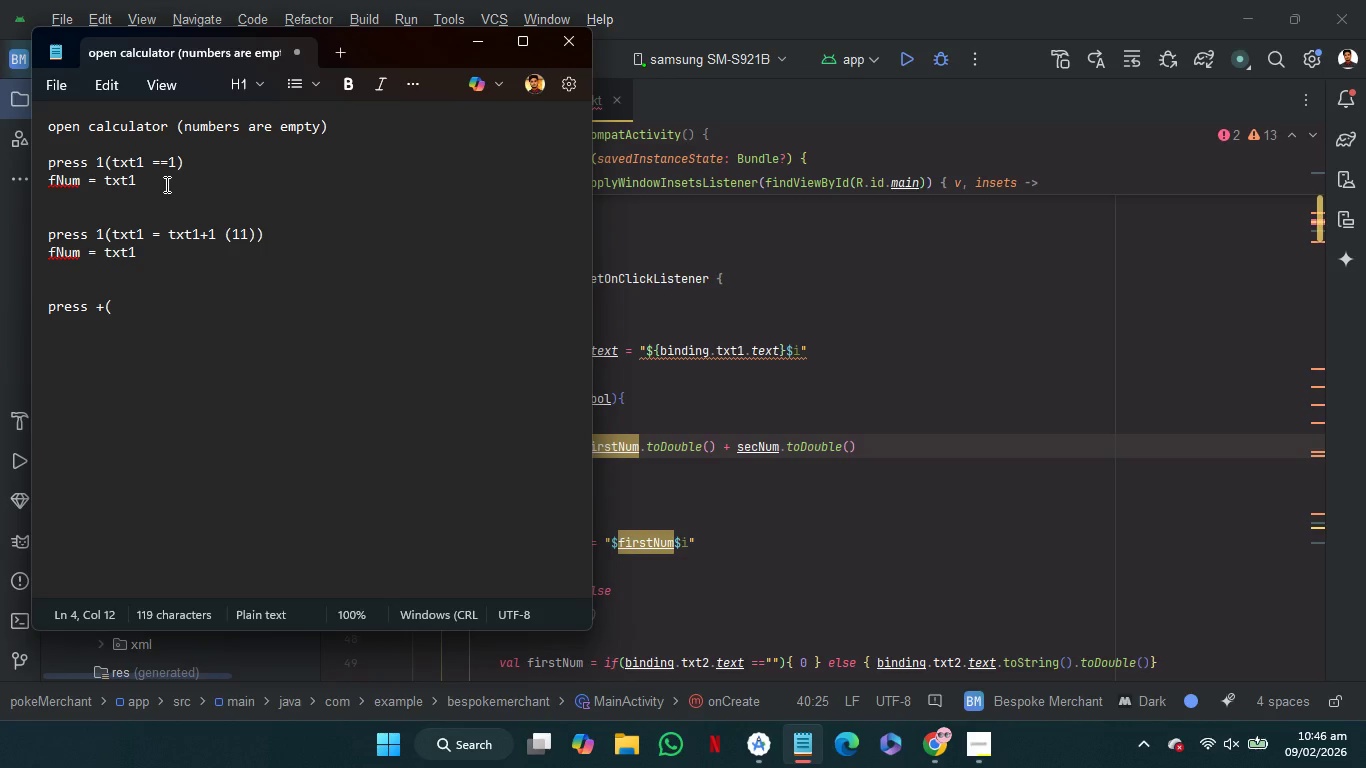 
type( ()1)
key(Backspace)
 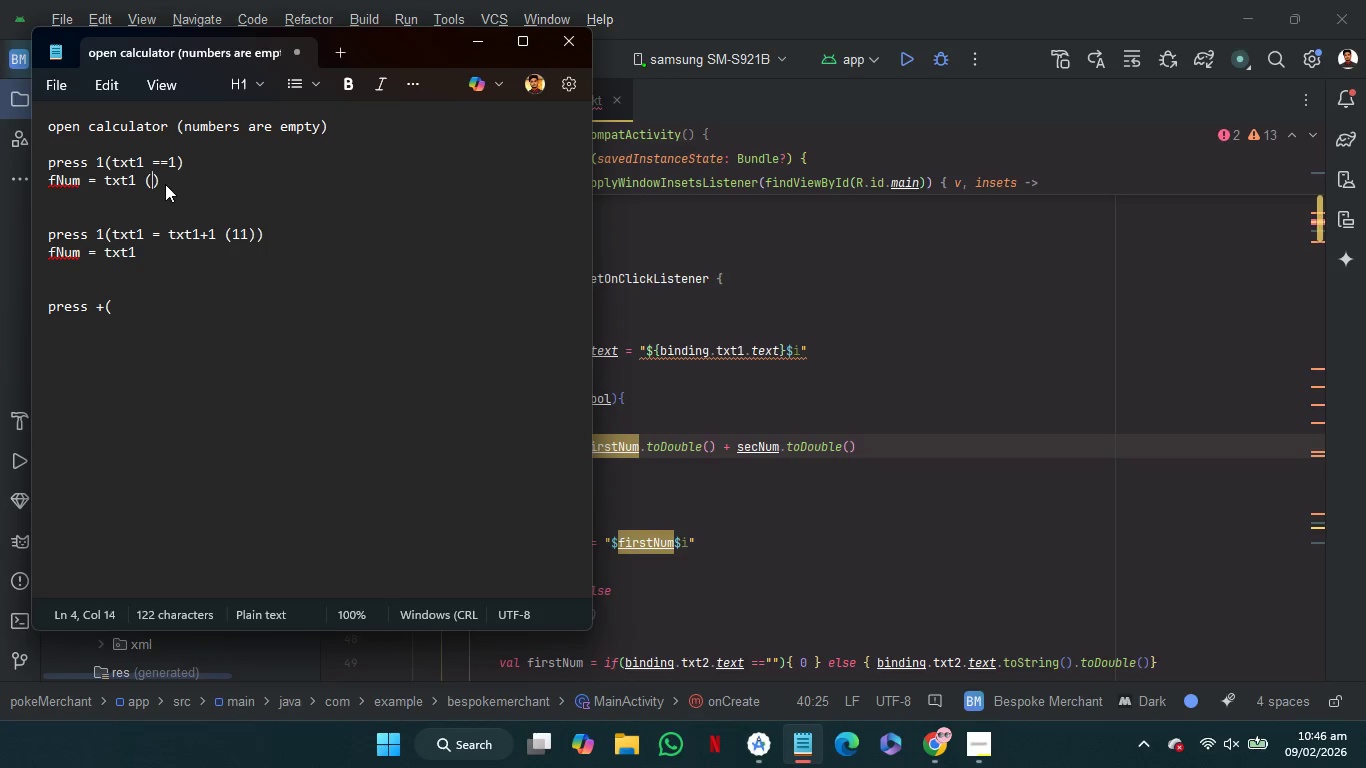 
 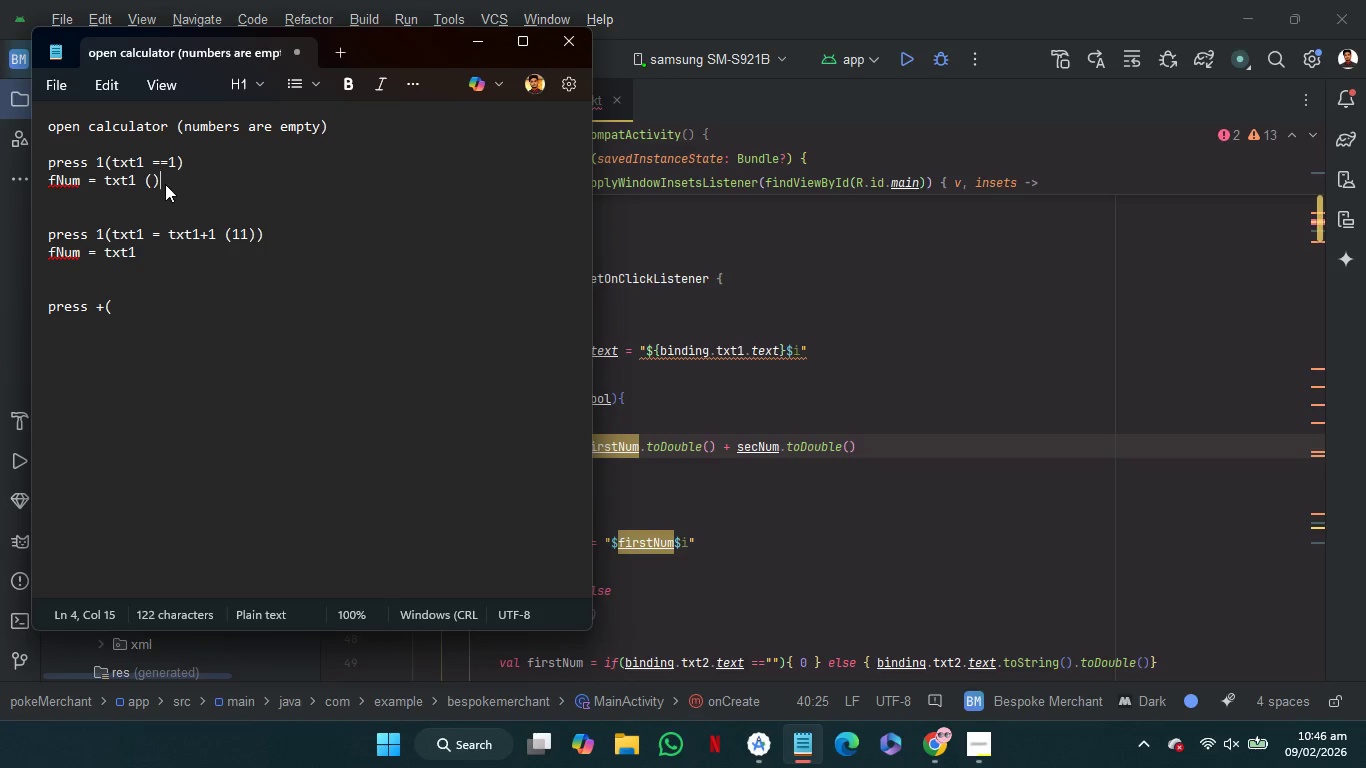 
key(ArrowLeft)
 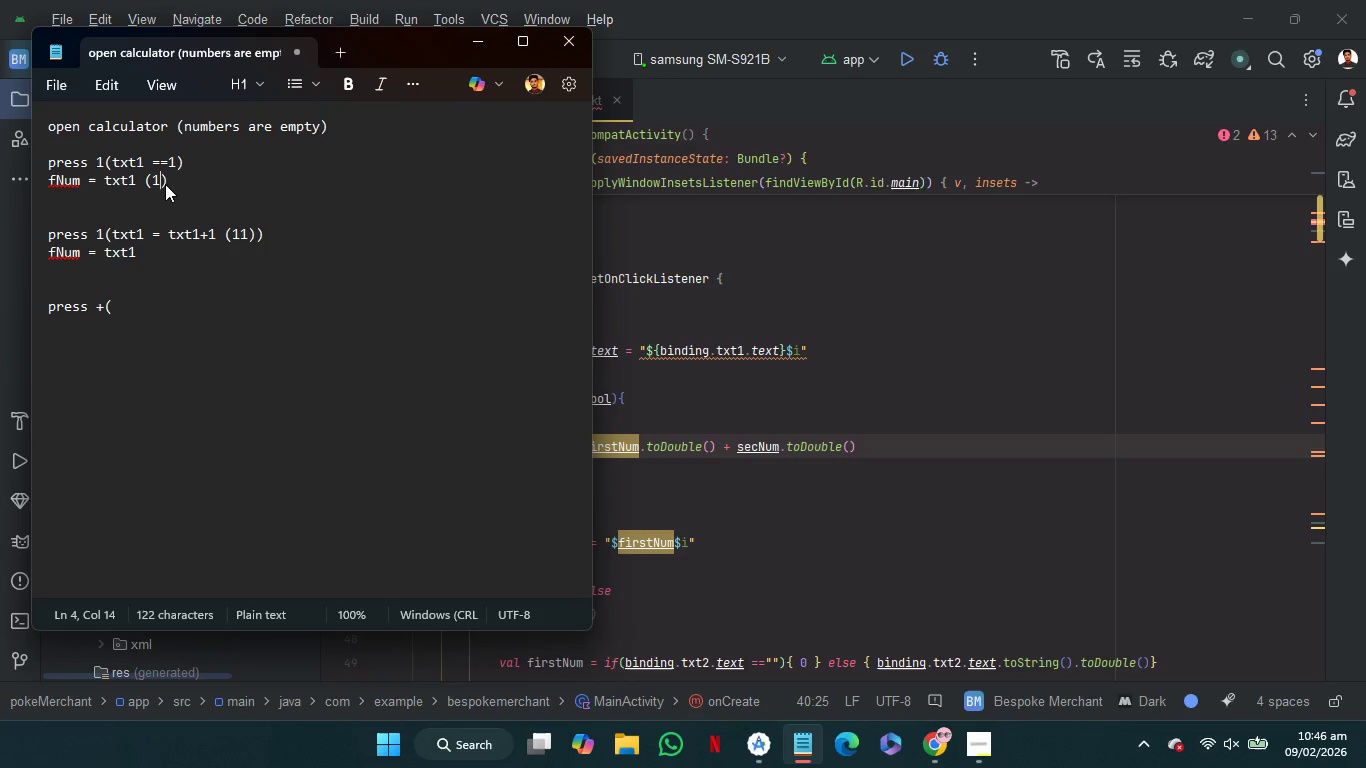 
key(1)
 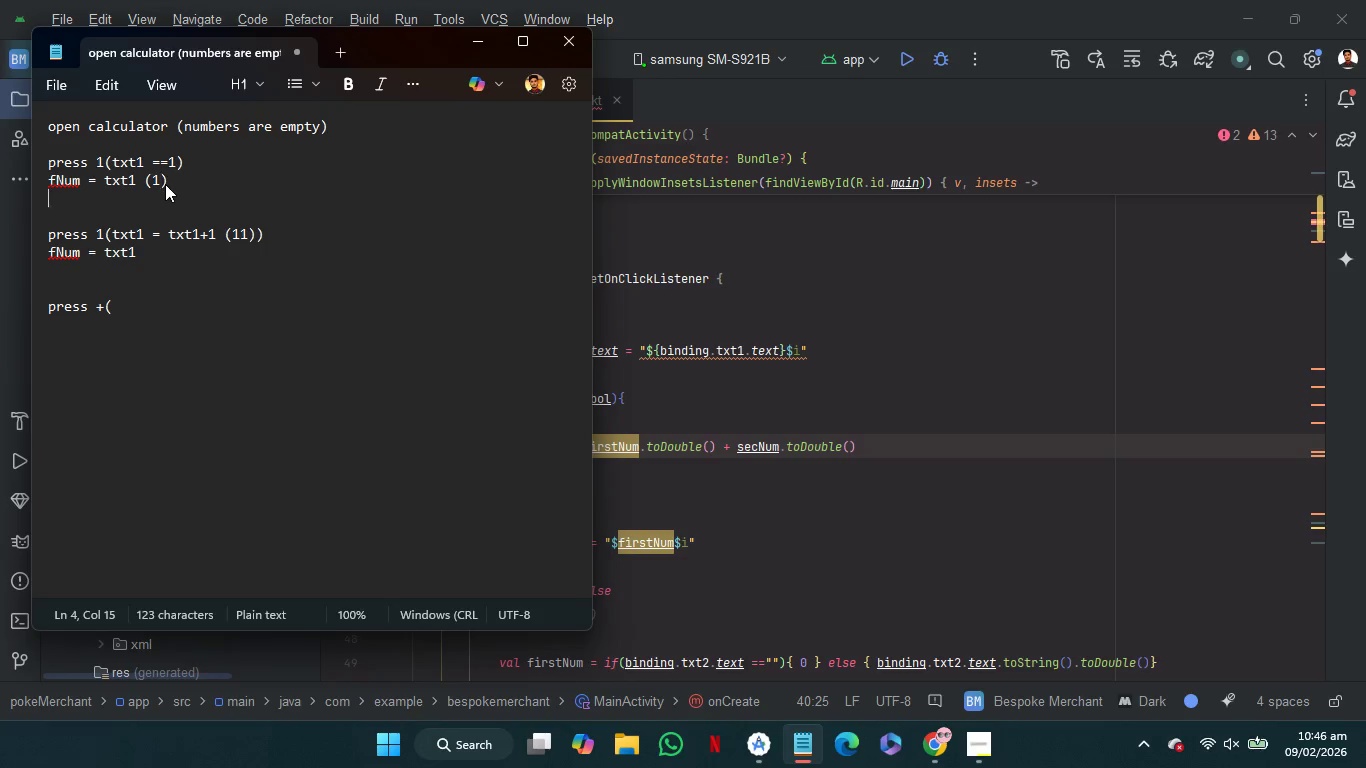 
key(ArrowDown)
 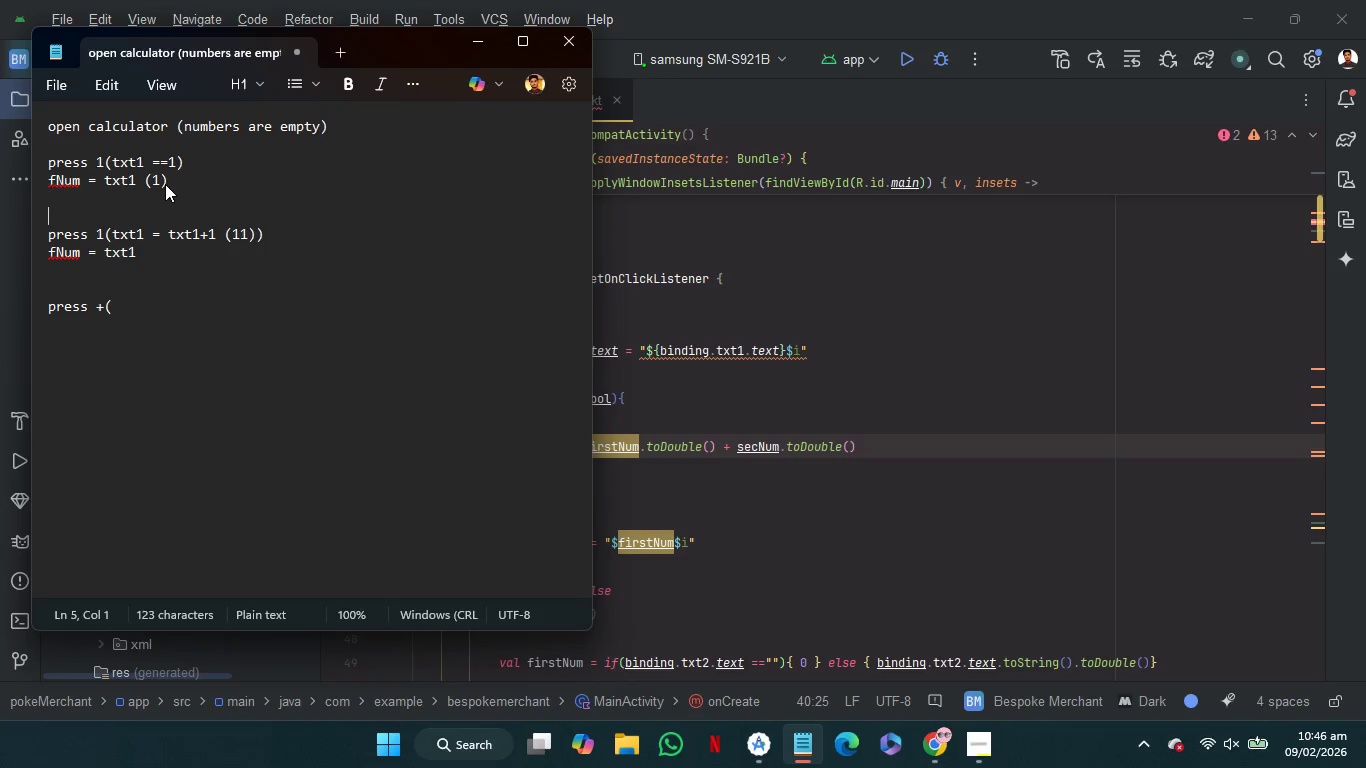 
key(ArrowDown)
 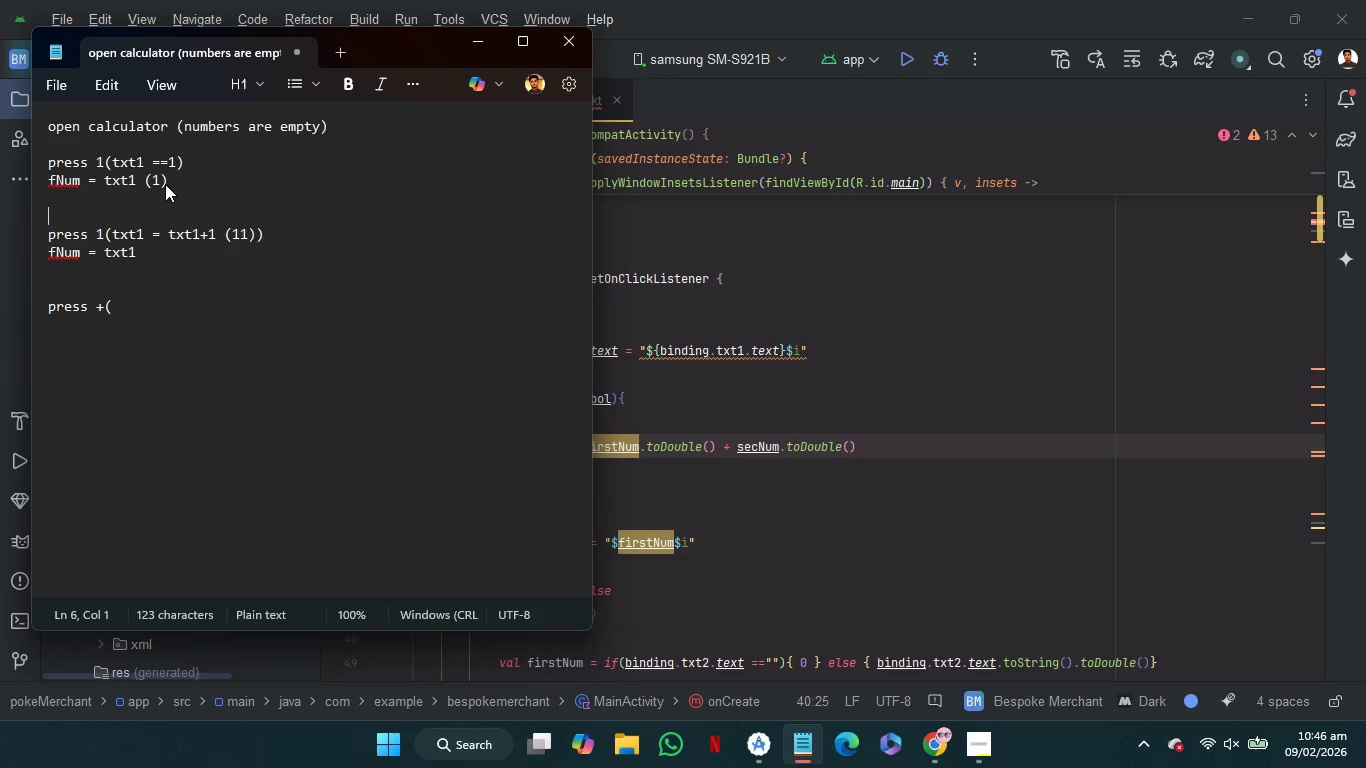 
key(ArrowDown)
 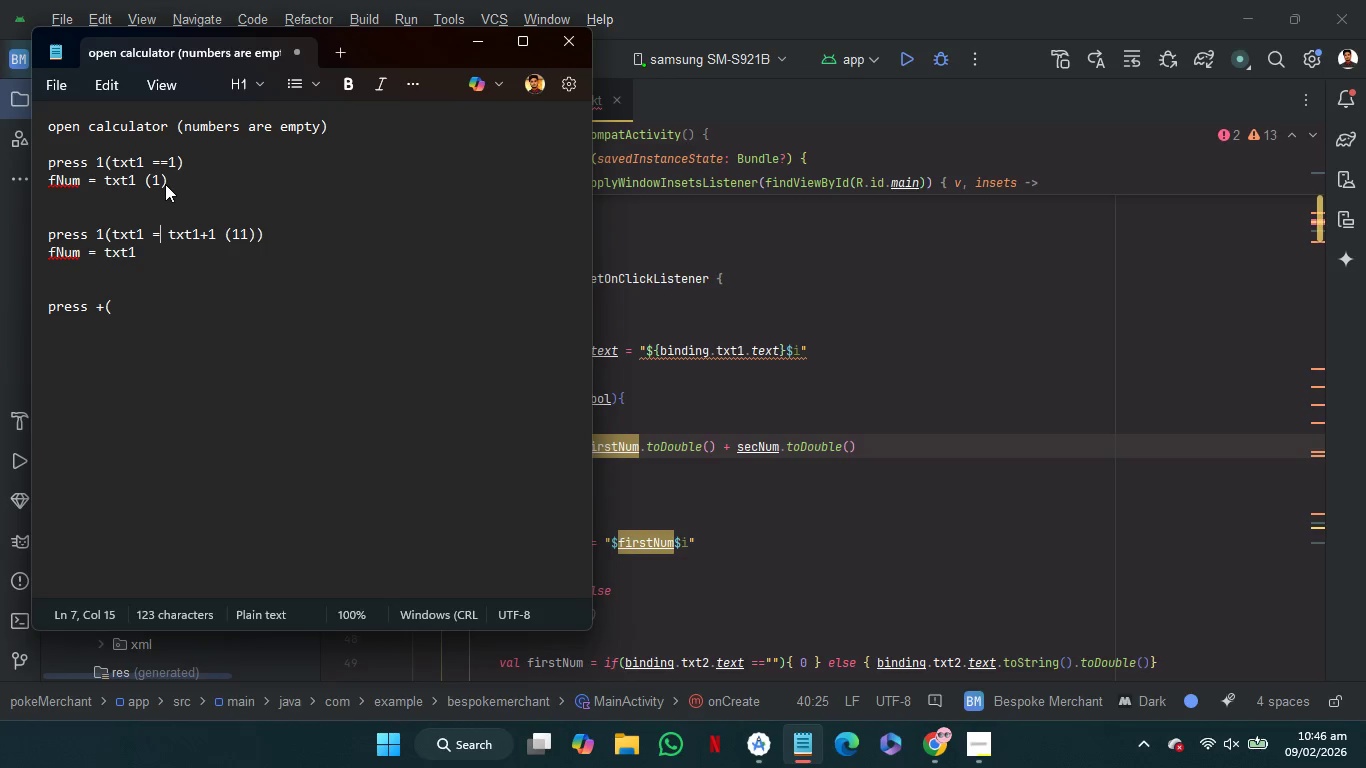 
key(ArrowDown)
 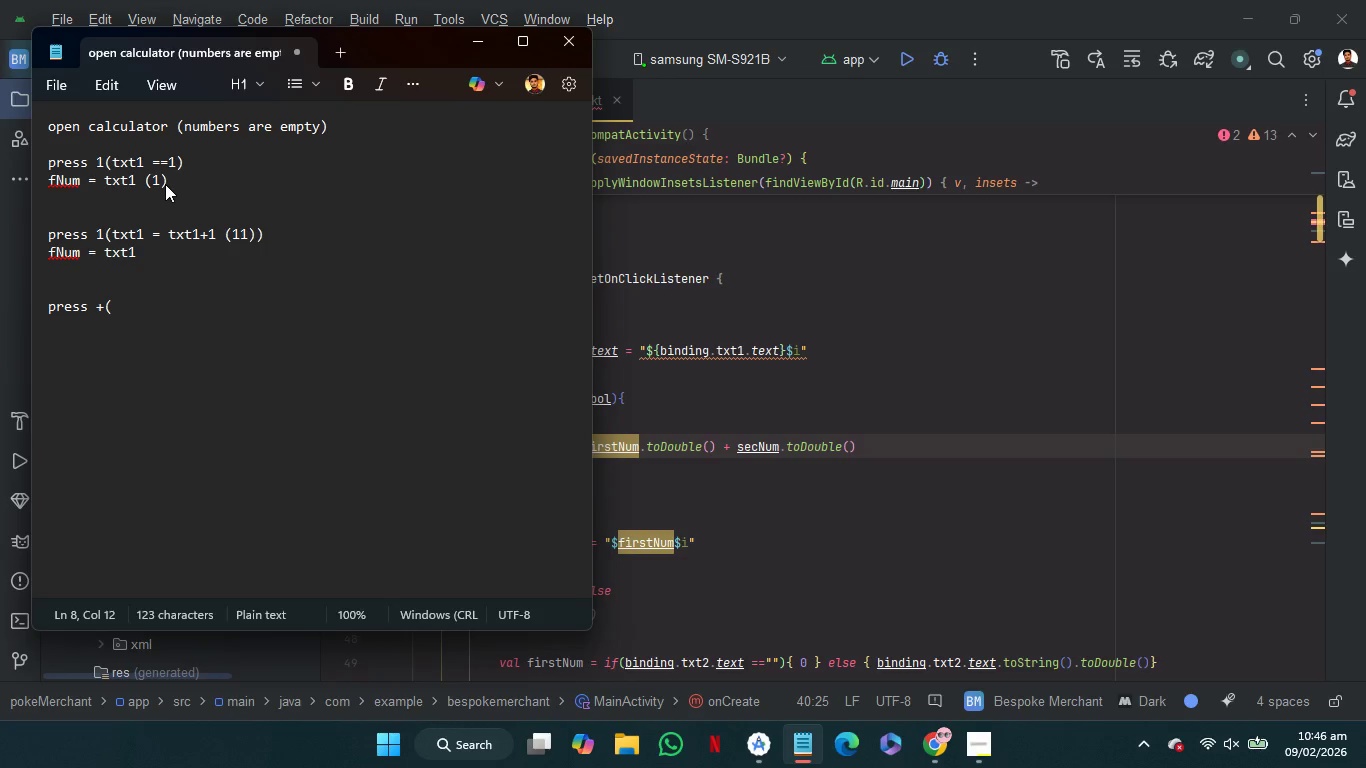 
type( (11))
 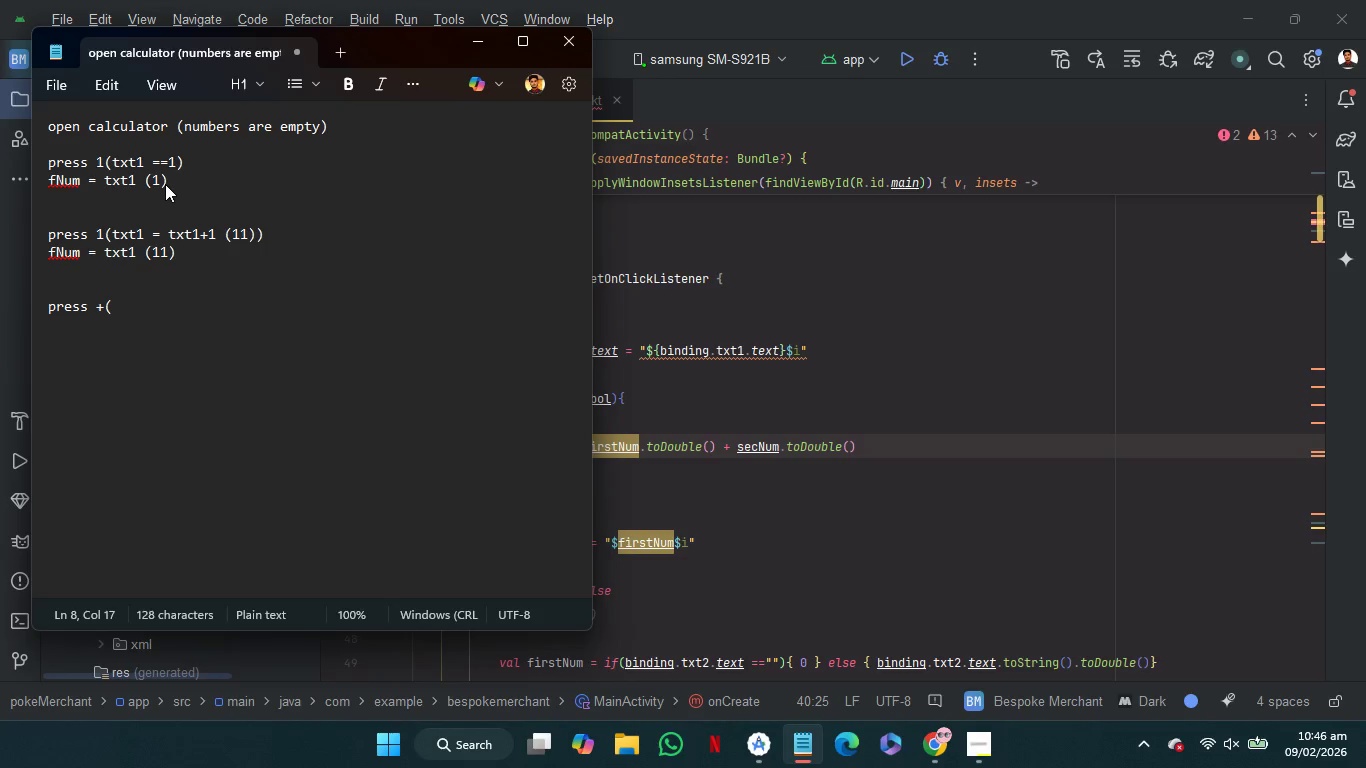 
wait(5.47)
 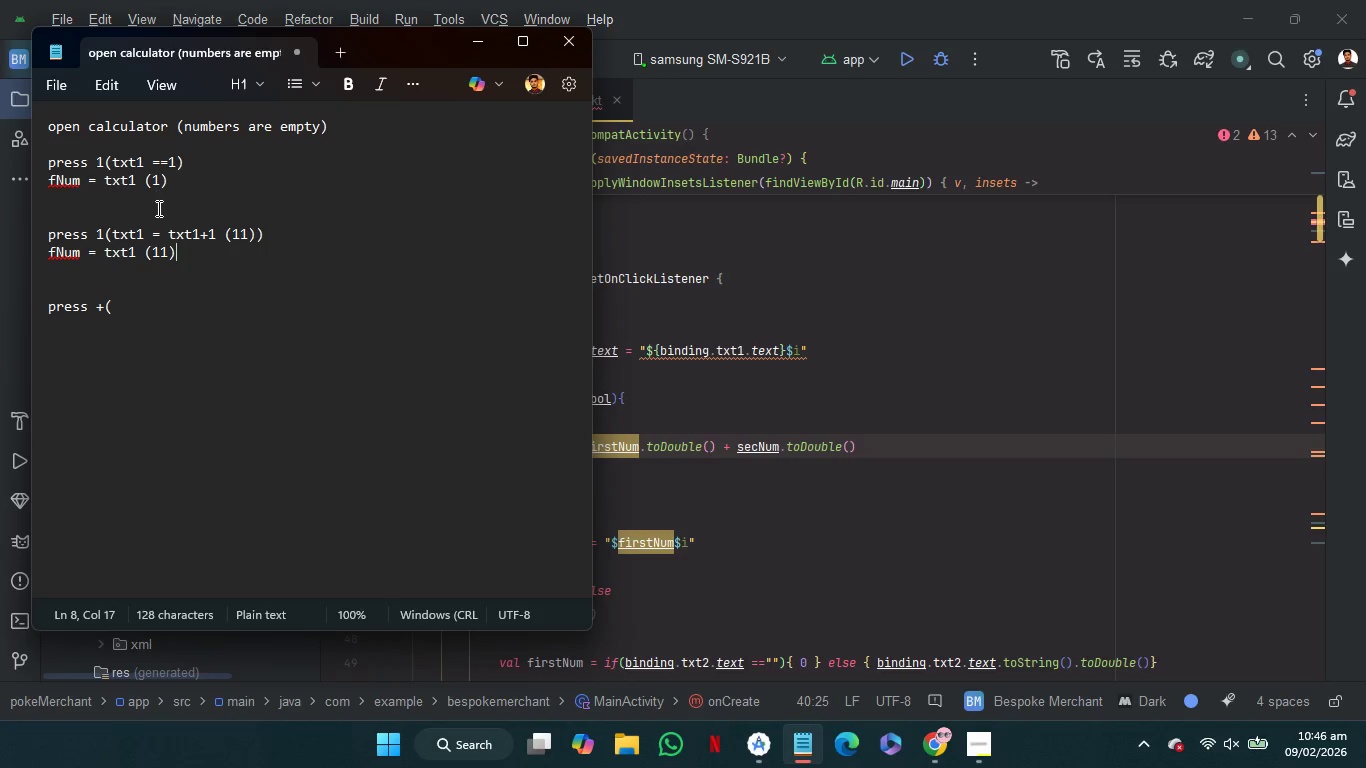 
left_click([153, 307])
 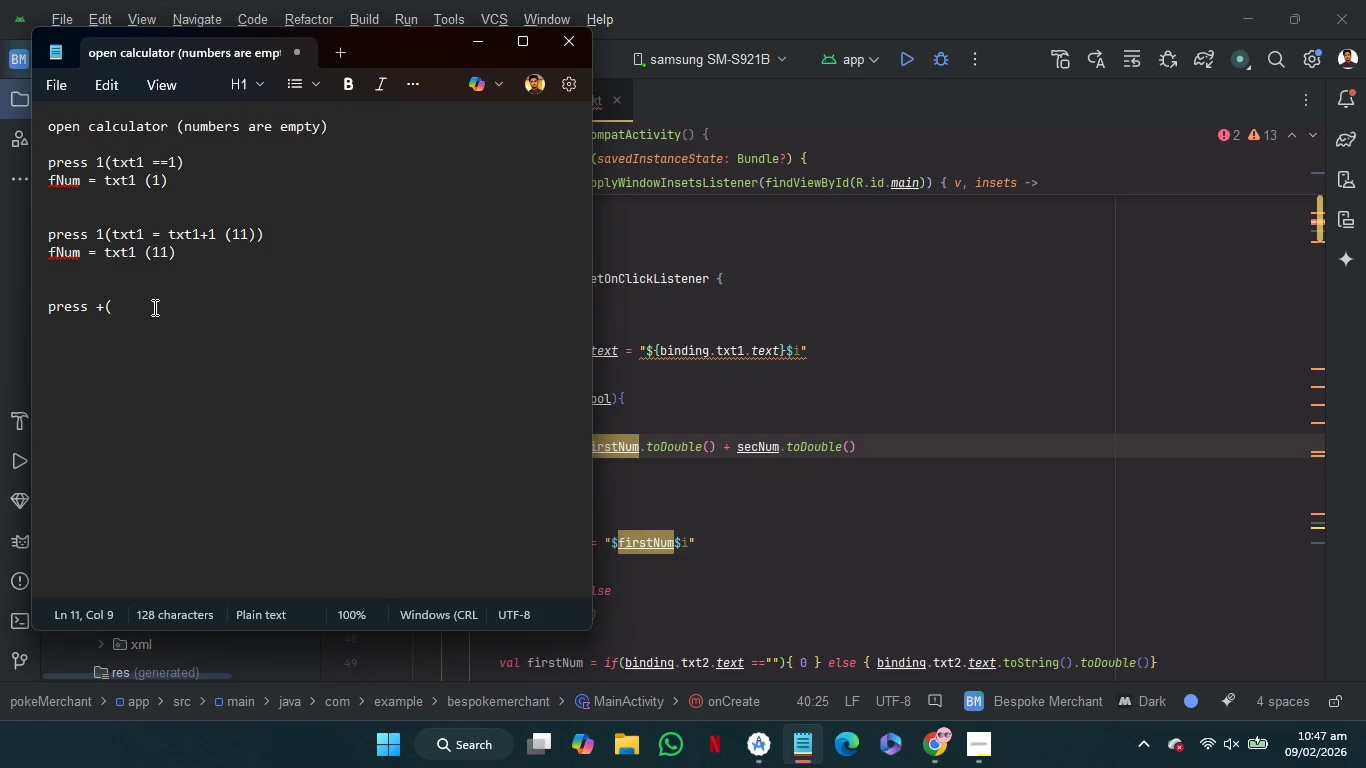 
wait(31.75)
 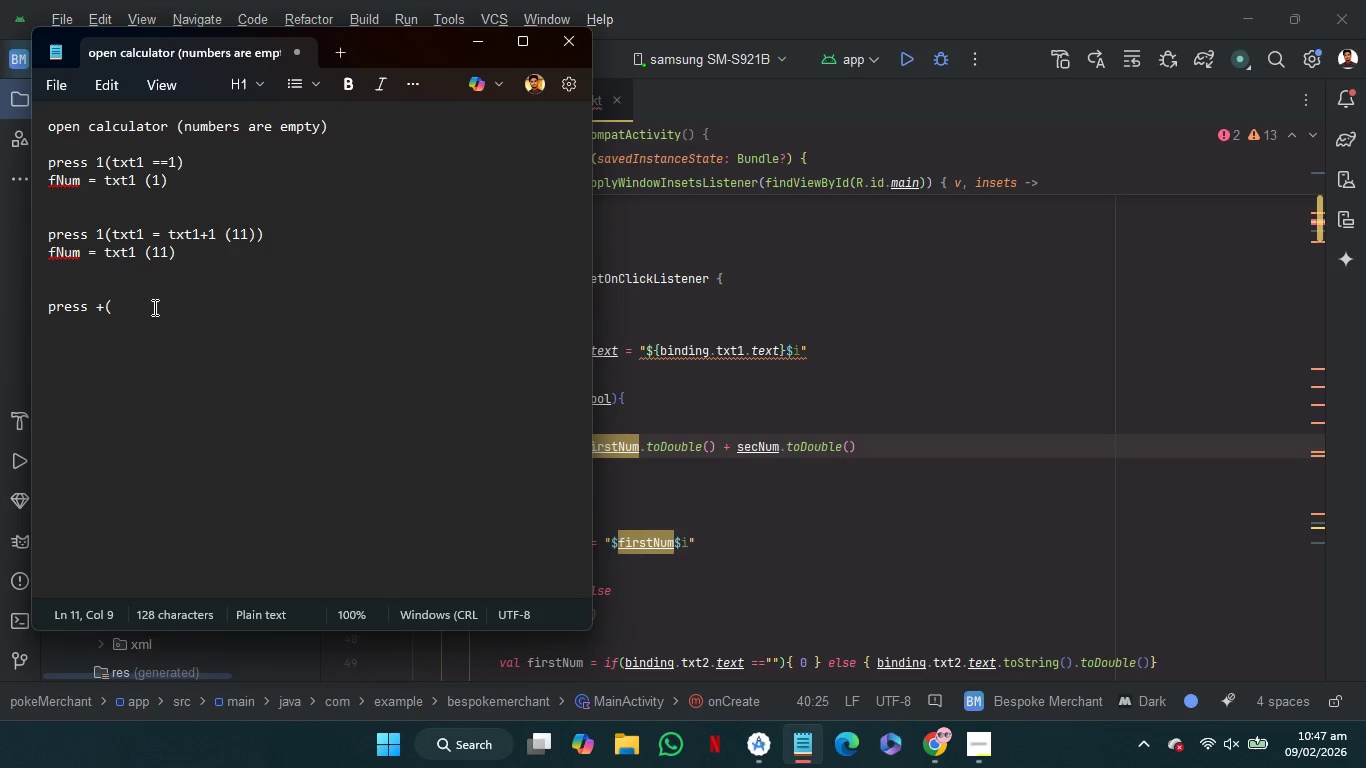 
left_click([153, 307])
 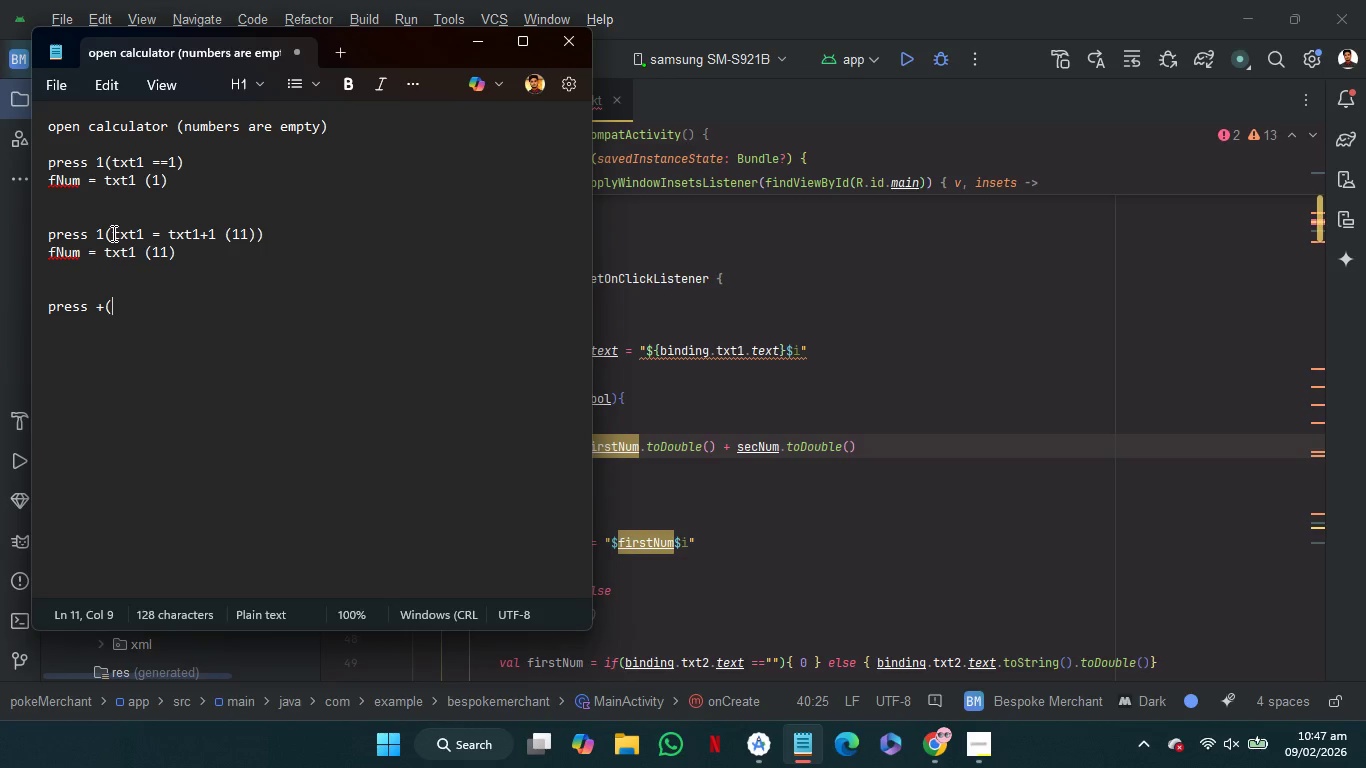 
left_click([112, 233])
 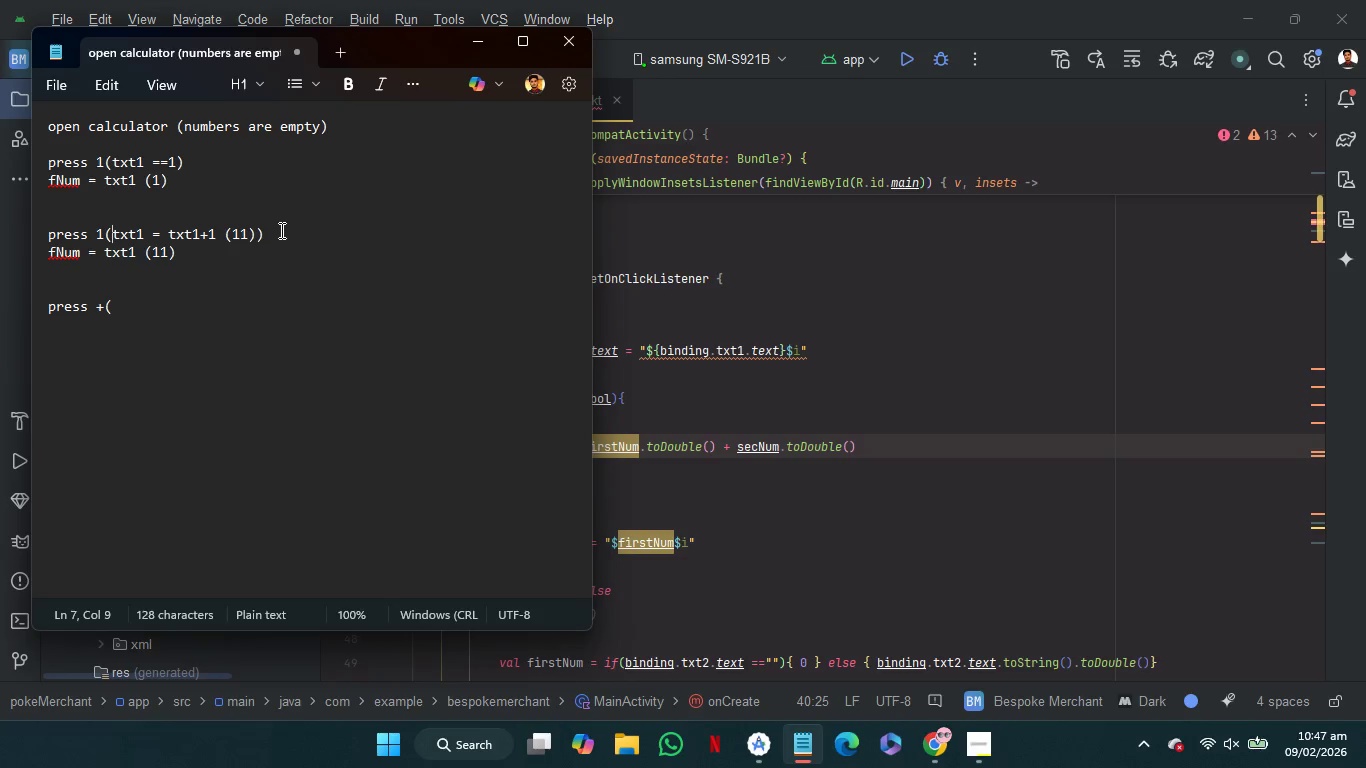 
left_click_drag(start_coordinate=[283, 231], to_coordinate=[105, 236])
 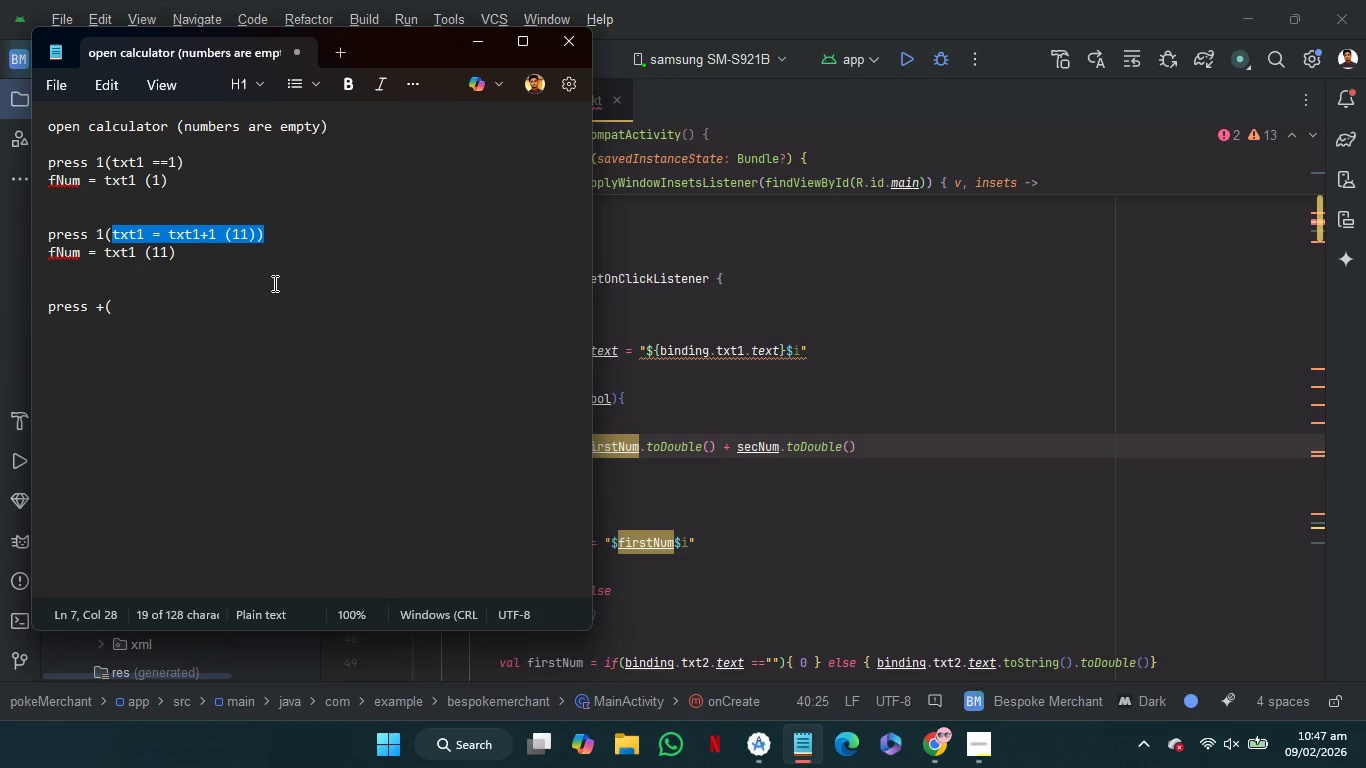 
key(Shift+ArrowLeft)
 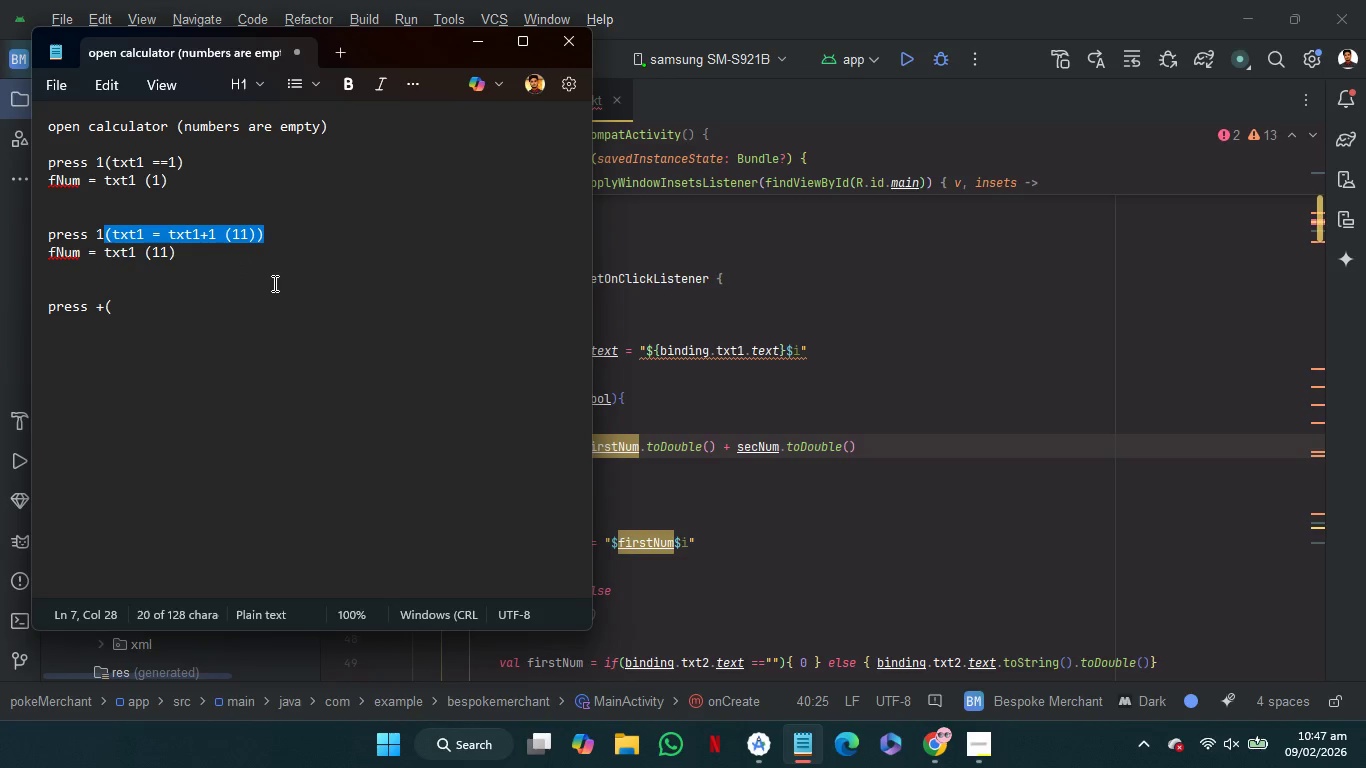 
key(Control+C)
 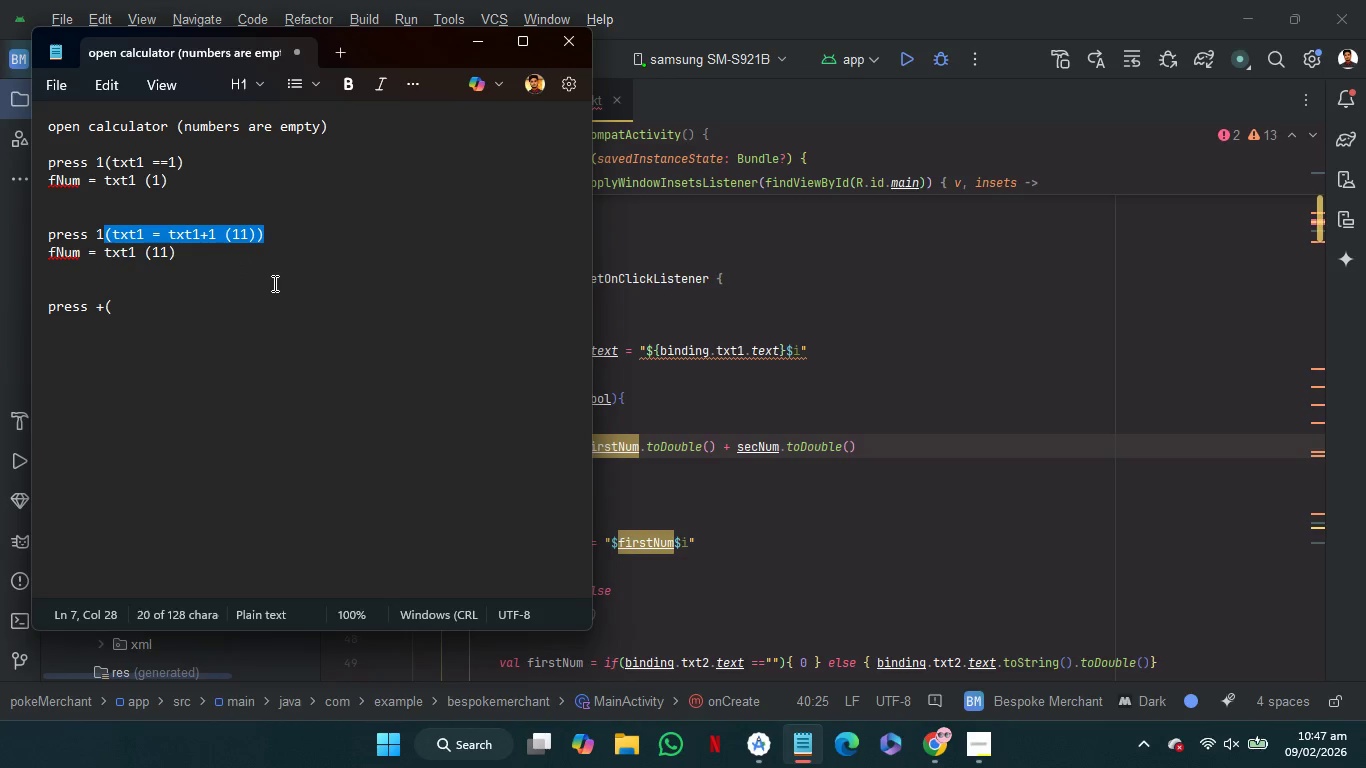 
key(Control+C)
 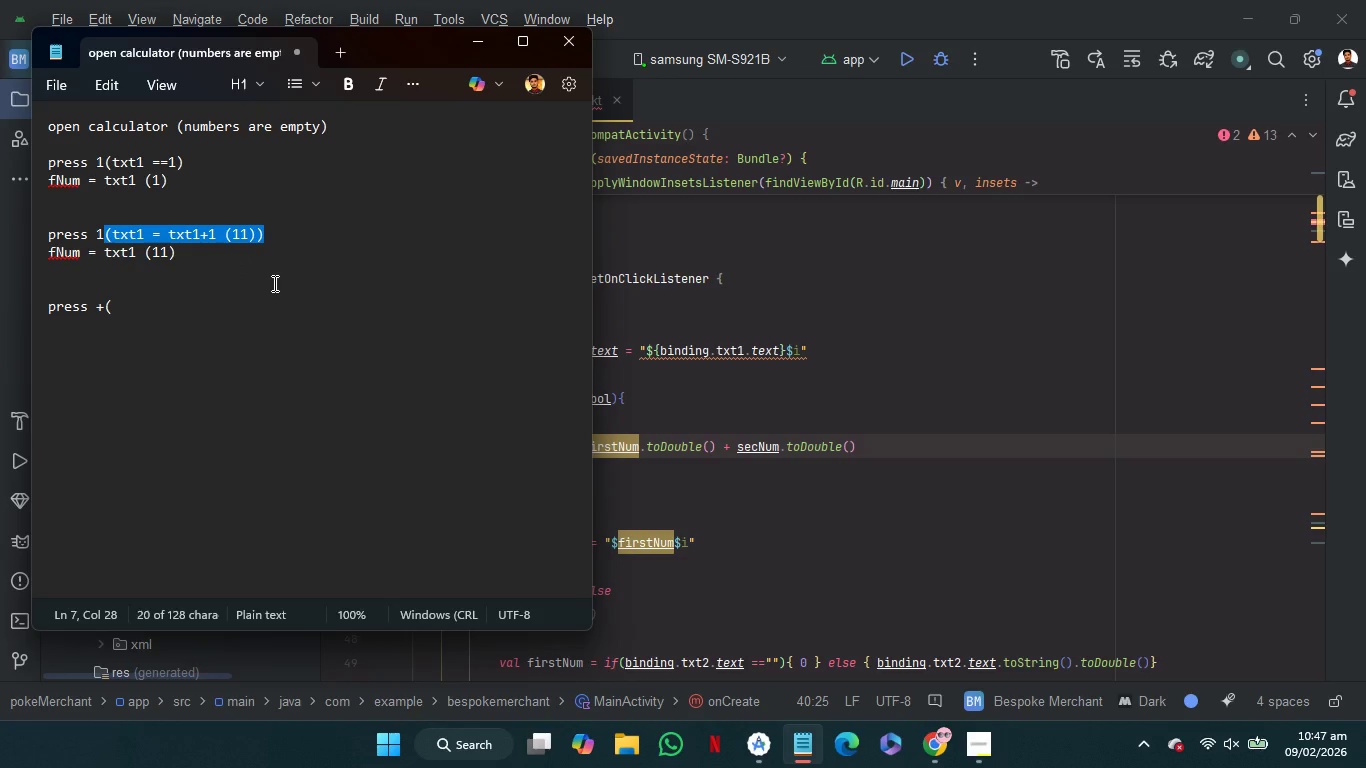 
key(Control+C)
 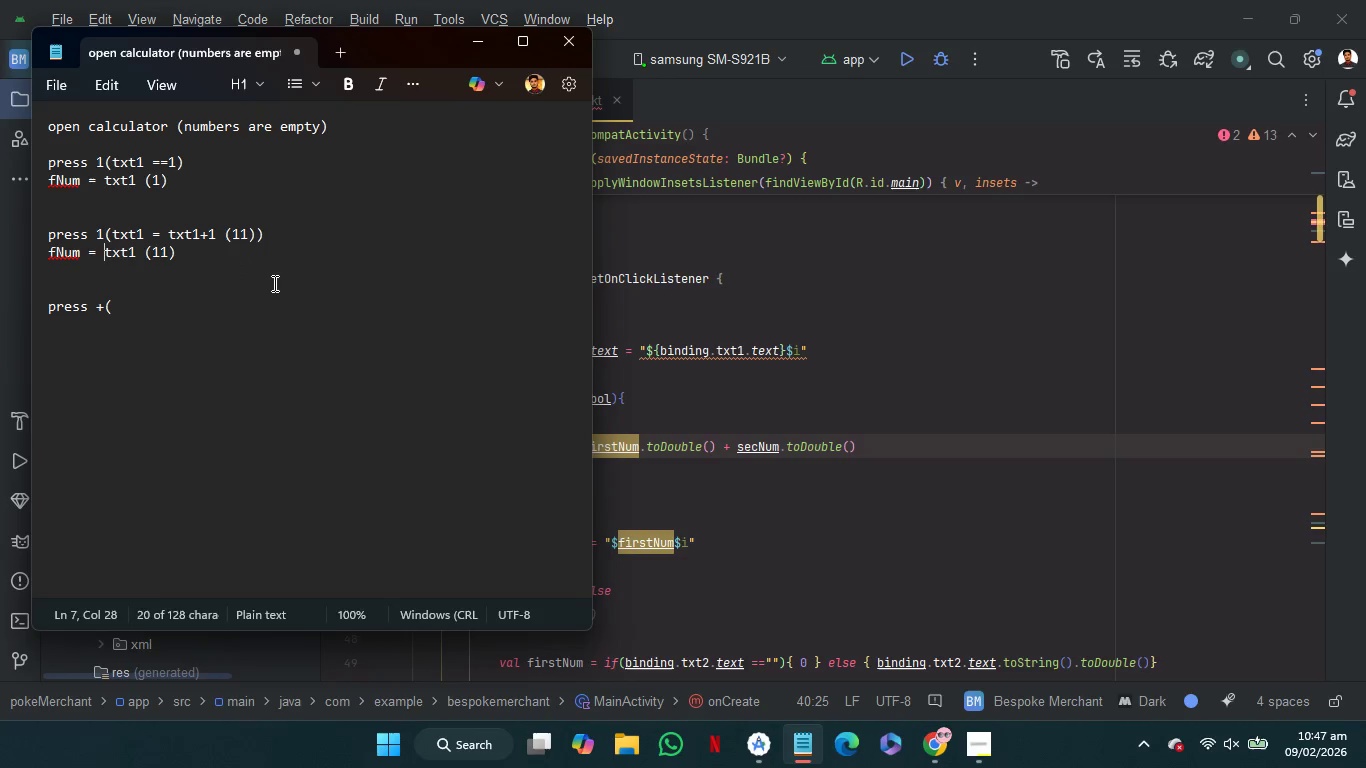 
key(ArrowDown)
 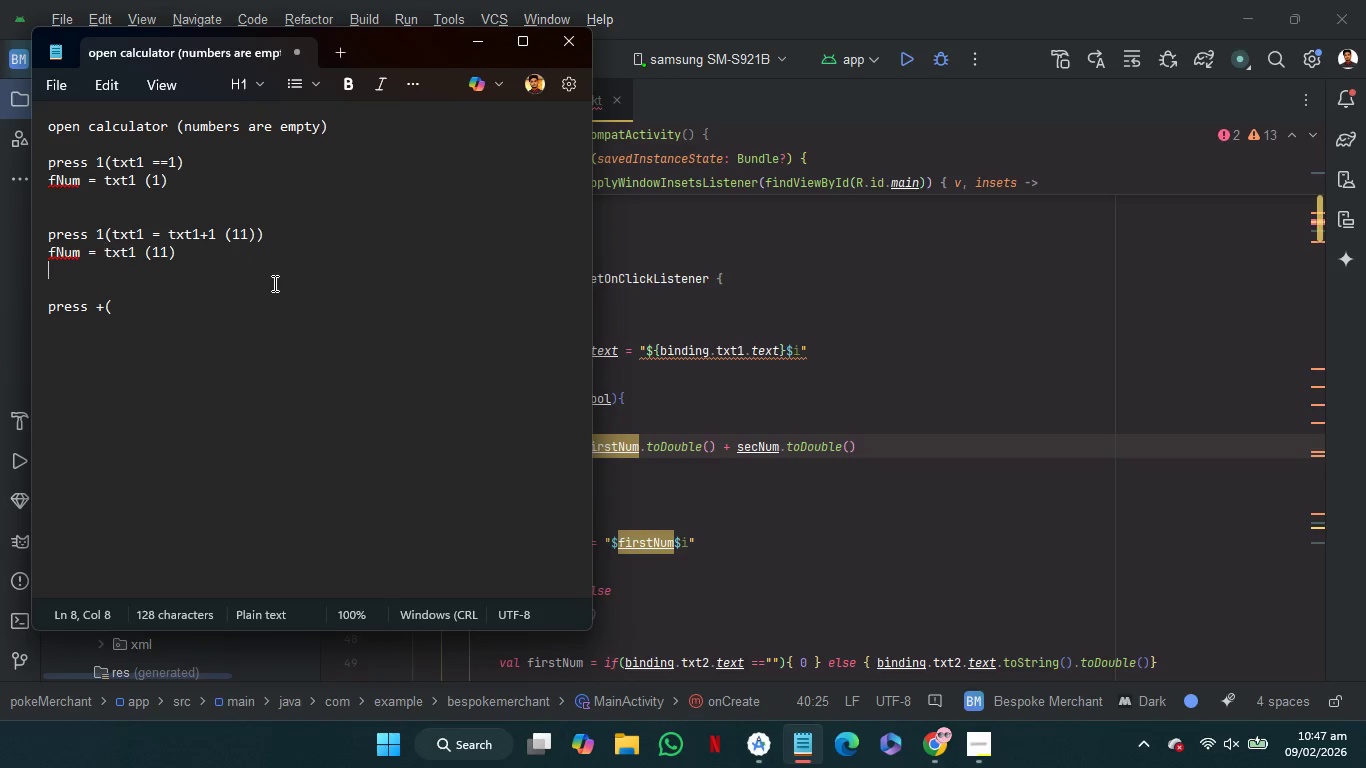 
key(ArrowDown)
 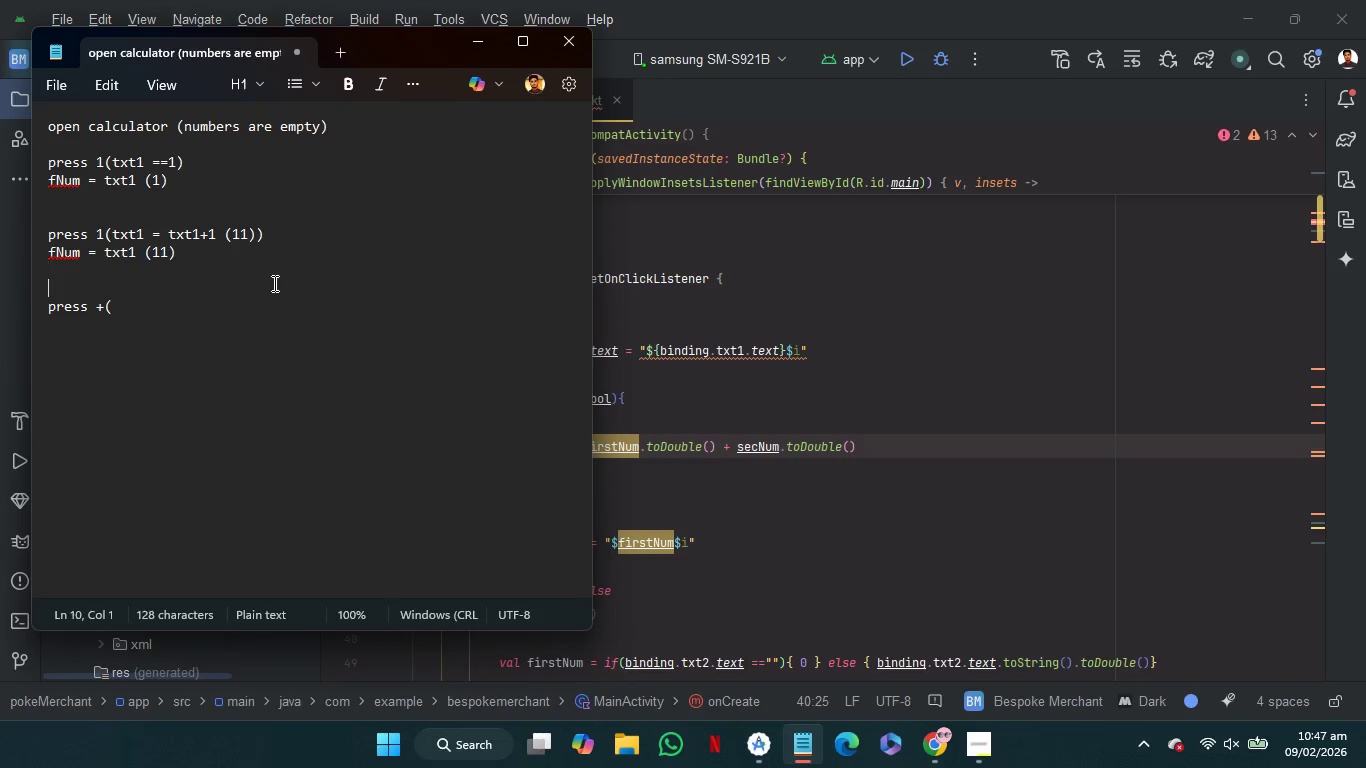 
key(ArrowDown)
 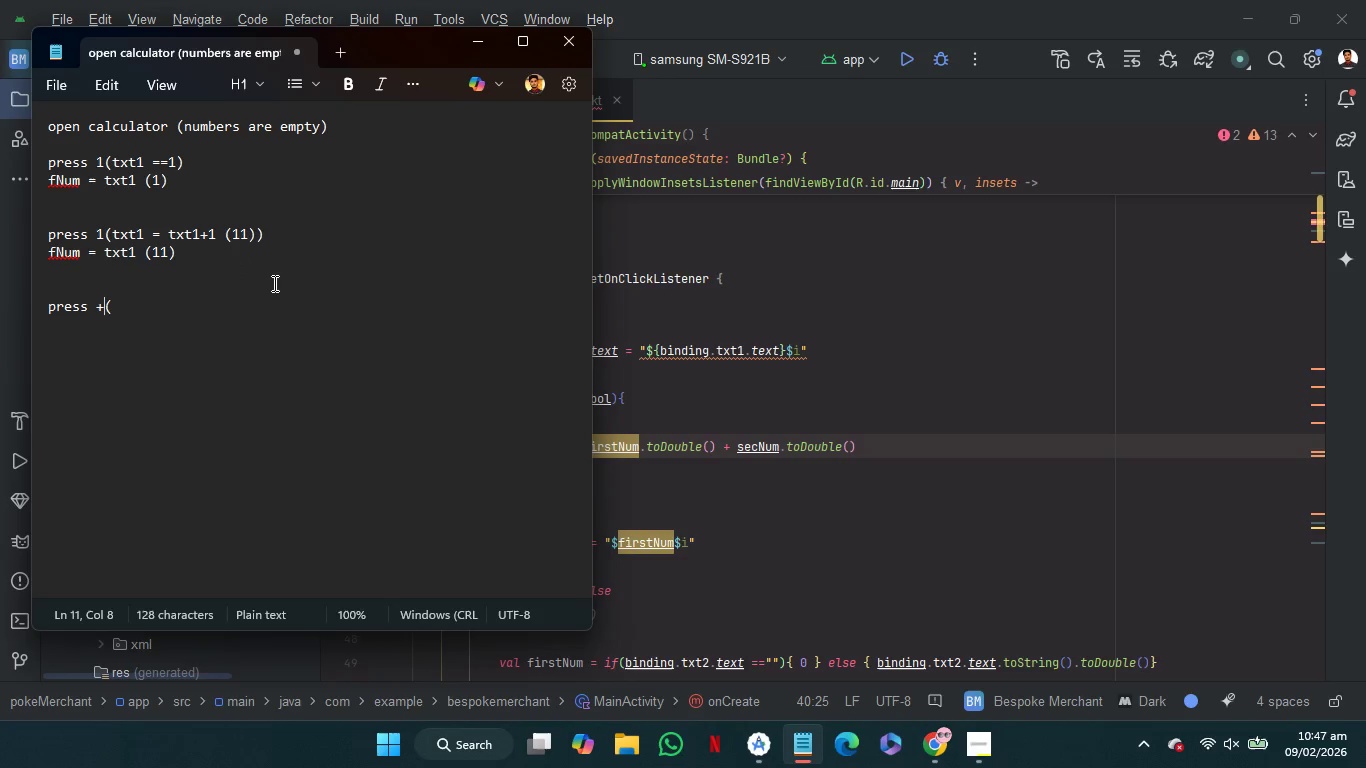 
key(ArrowDown)
 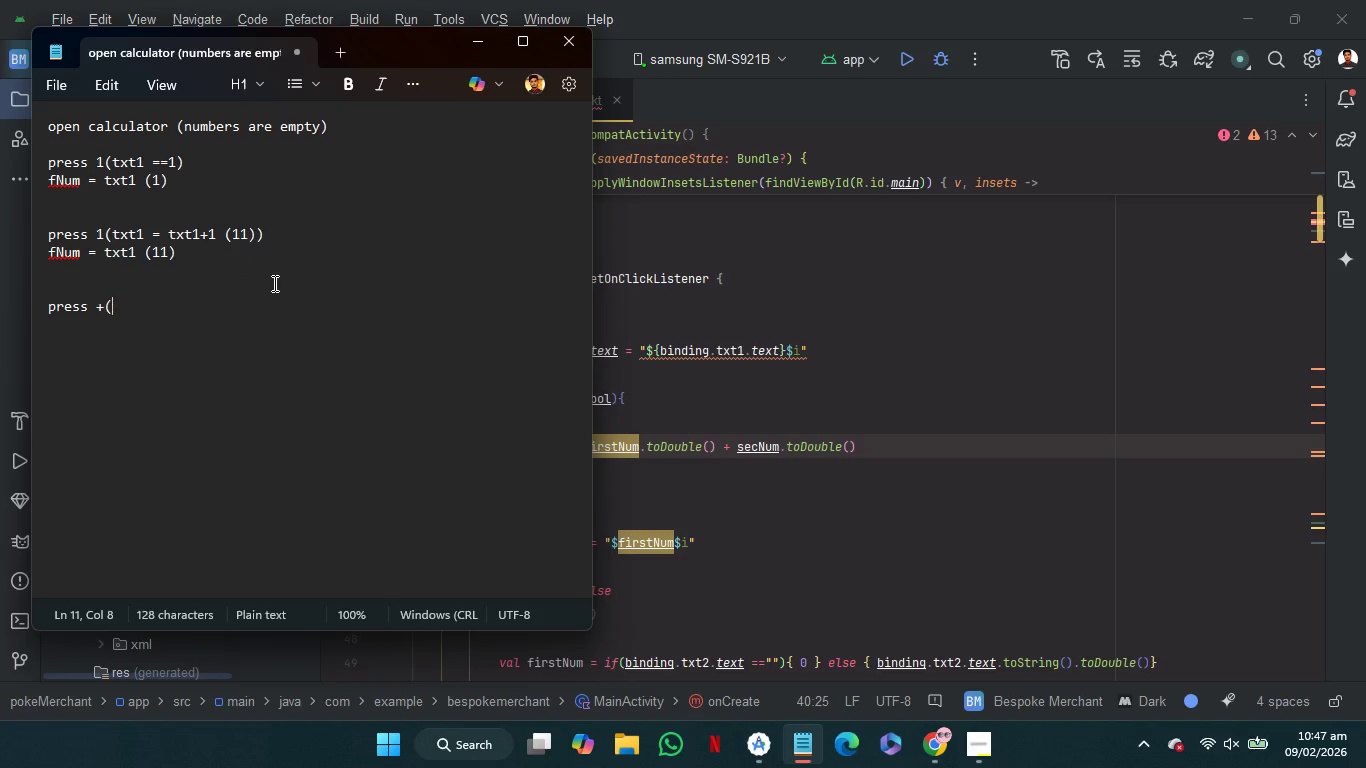 
key(ArrowRight)
 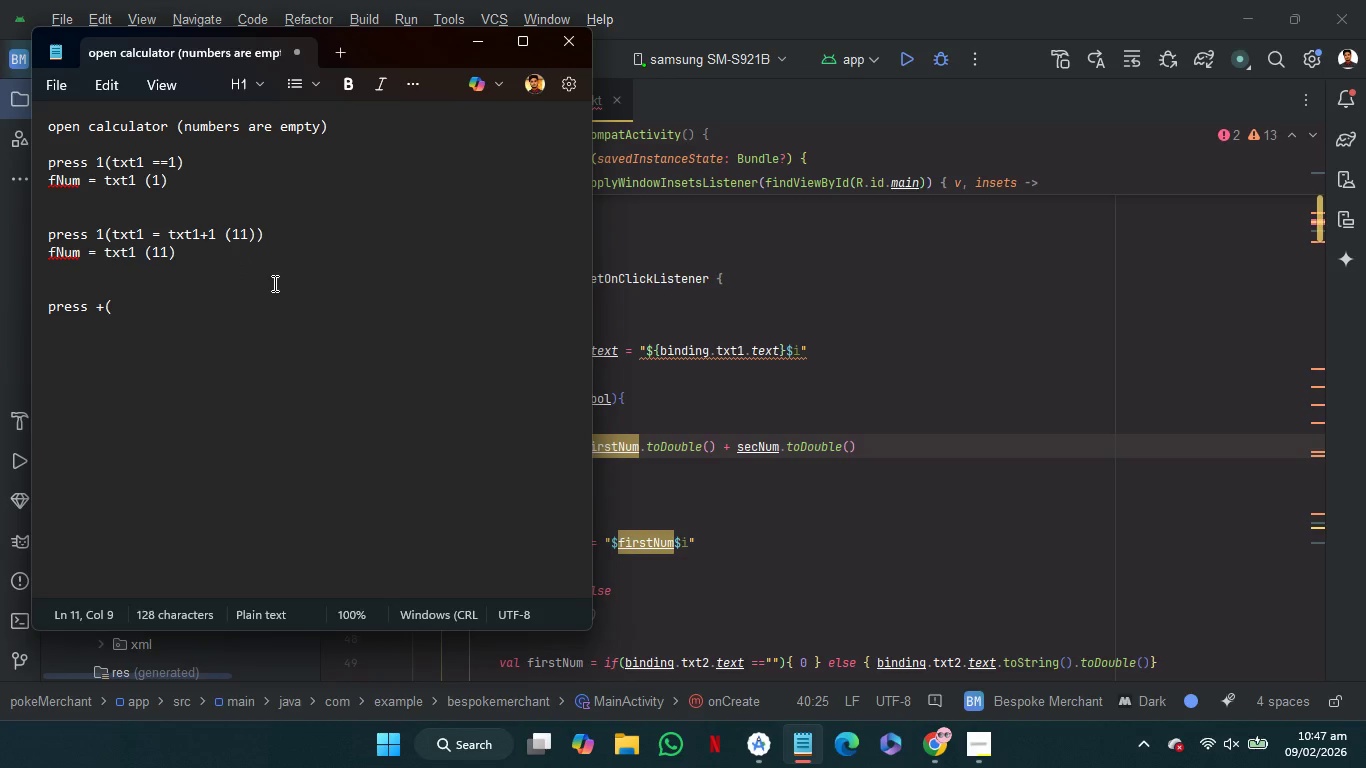 
key(Backspace)
 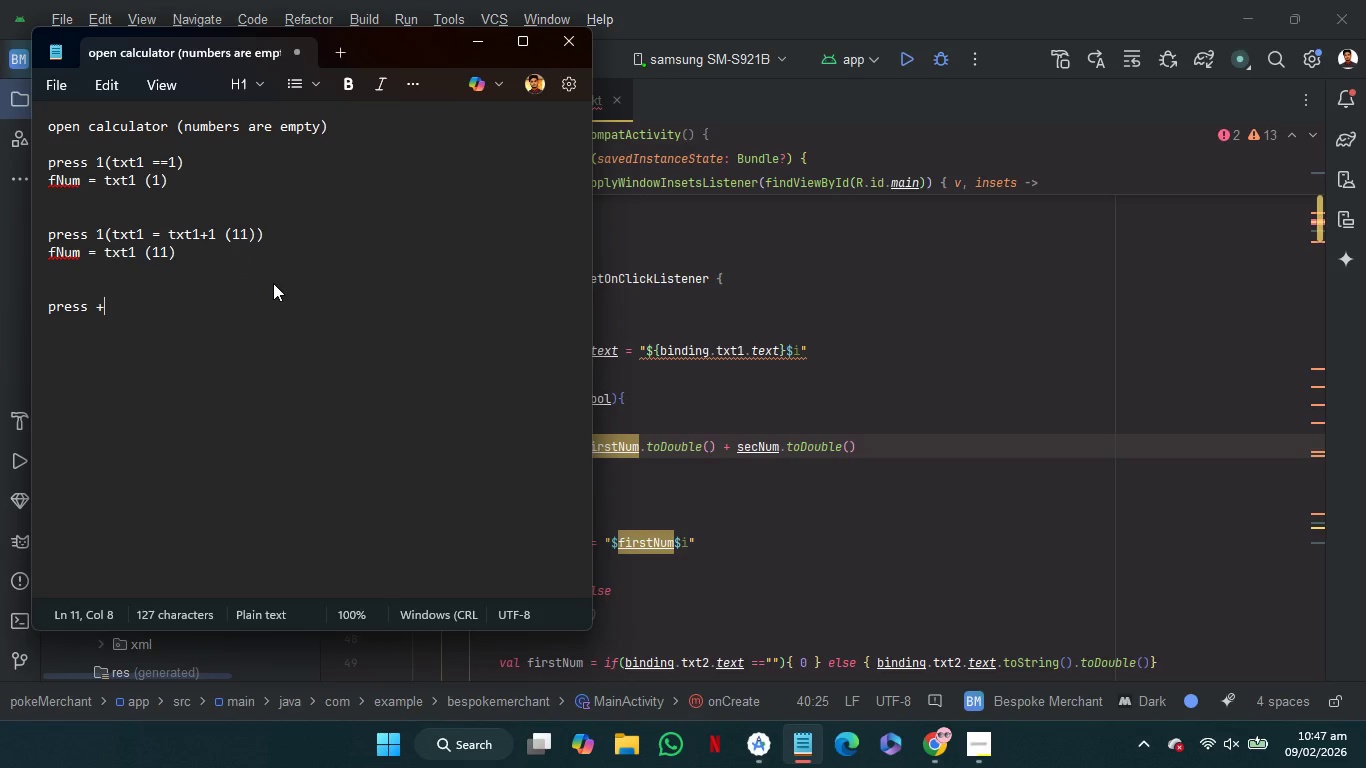 
key(Control+V)
 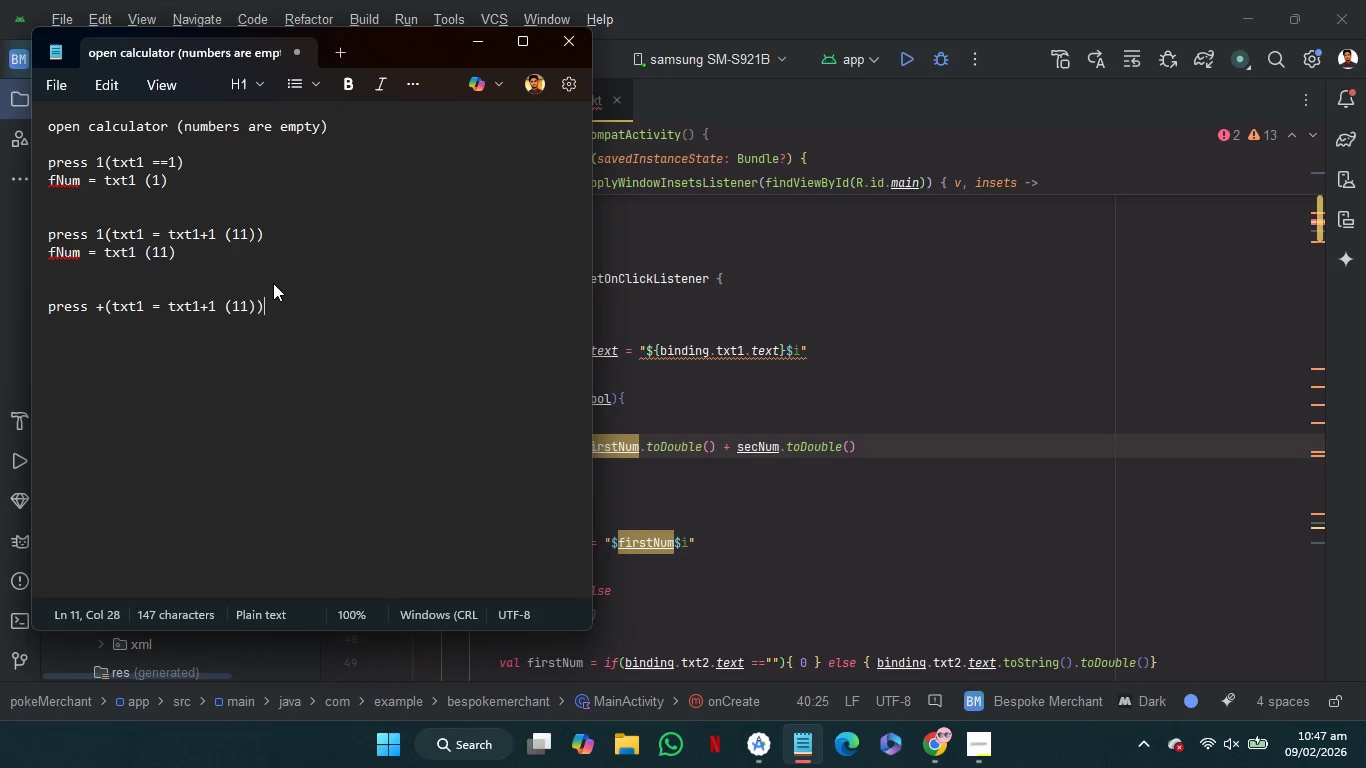 
key(ArrowLeft)
 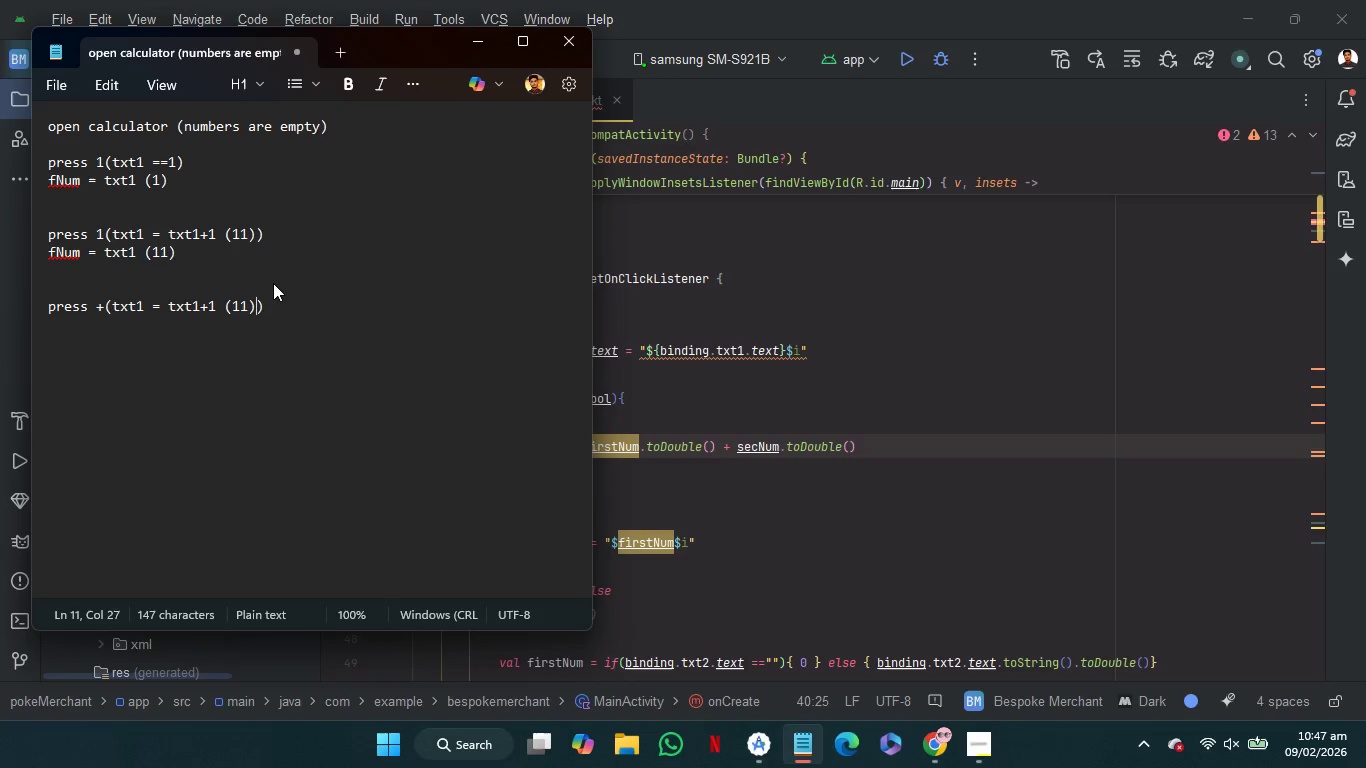 
hold_key(key=ArrowLeft, duration=0.7)
 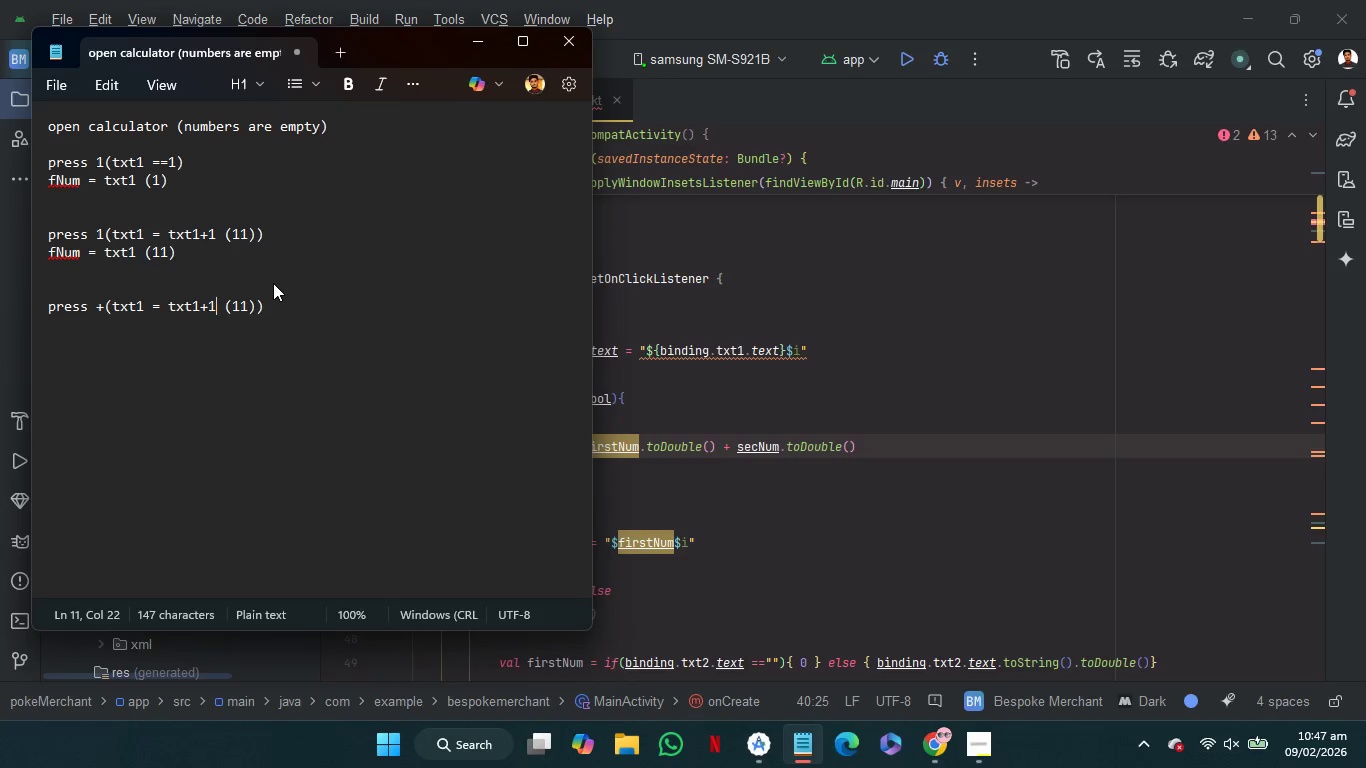 
key(ArrowLeft)
 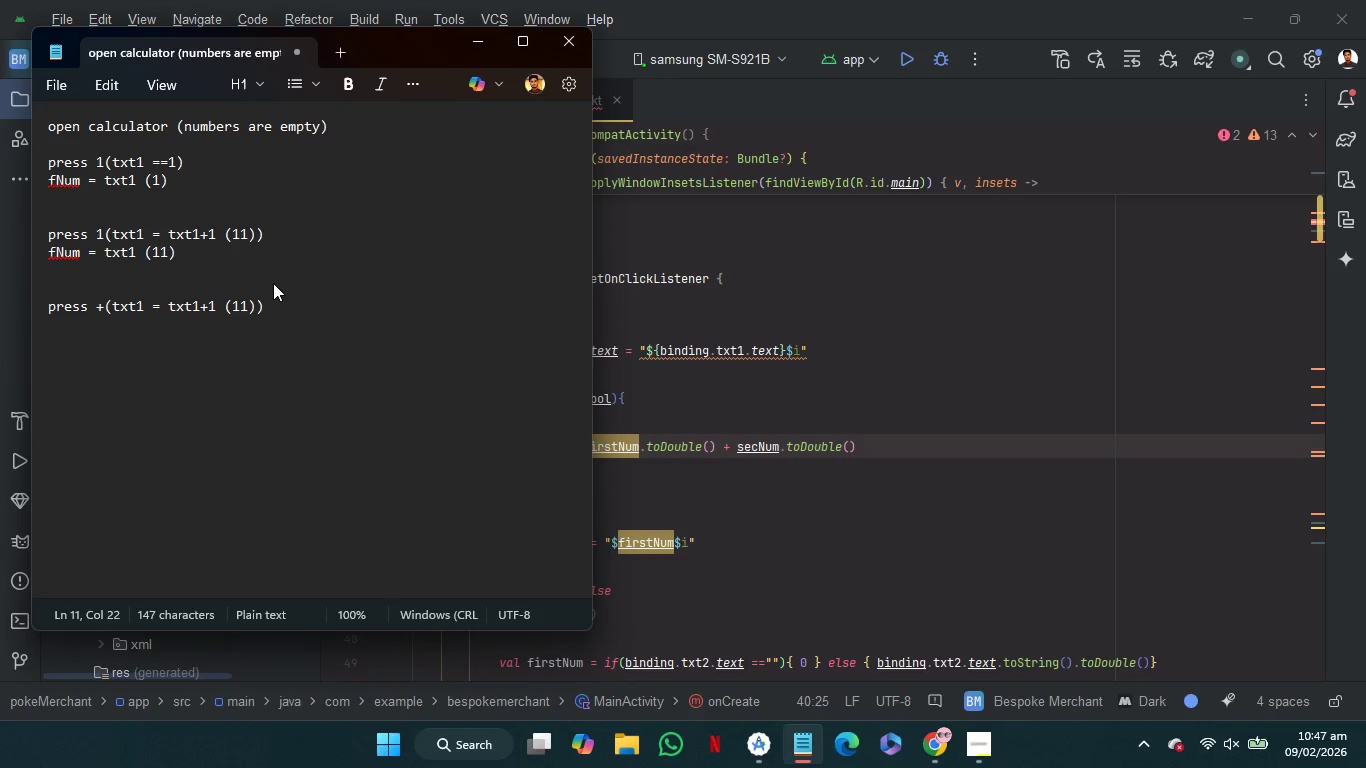 
key(Backspace)
 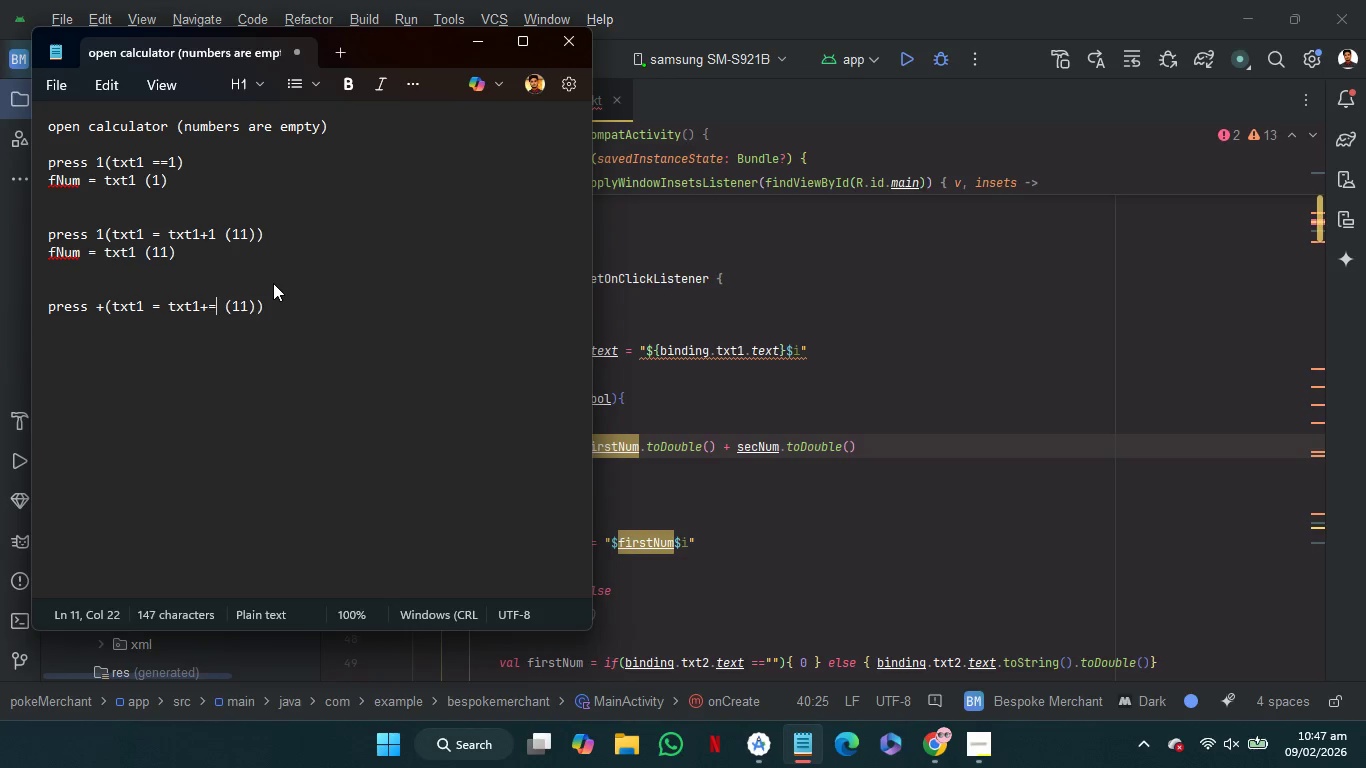 
key(Equal)
 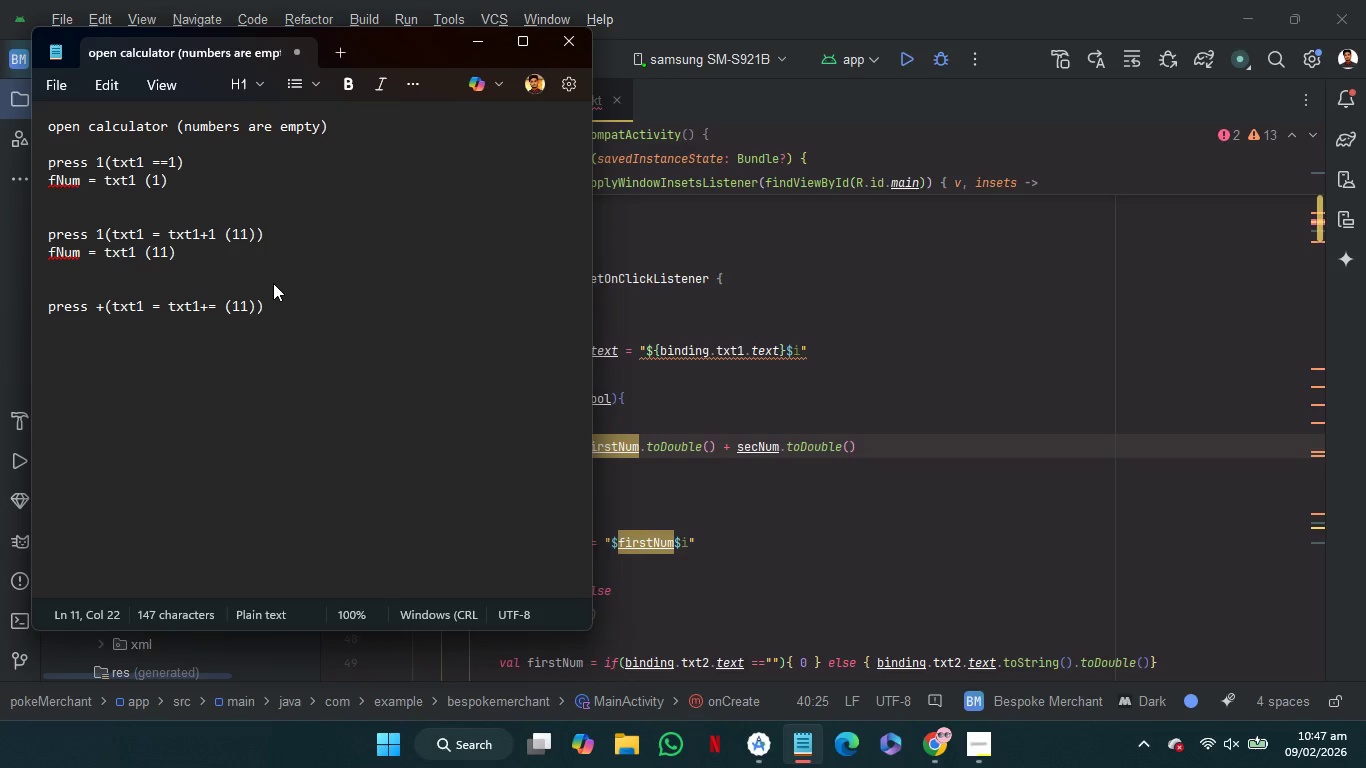 
key(Backspace)
 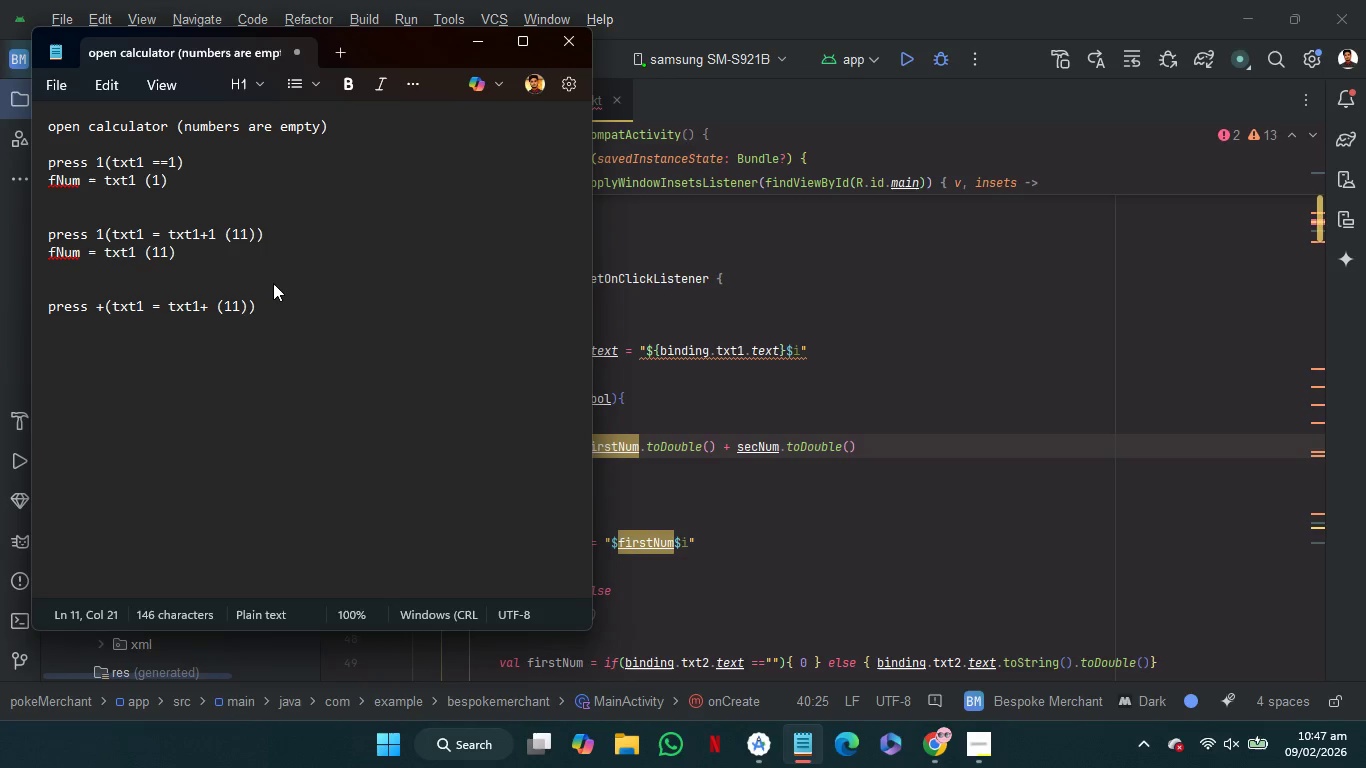 
key(Shift+Equal)
 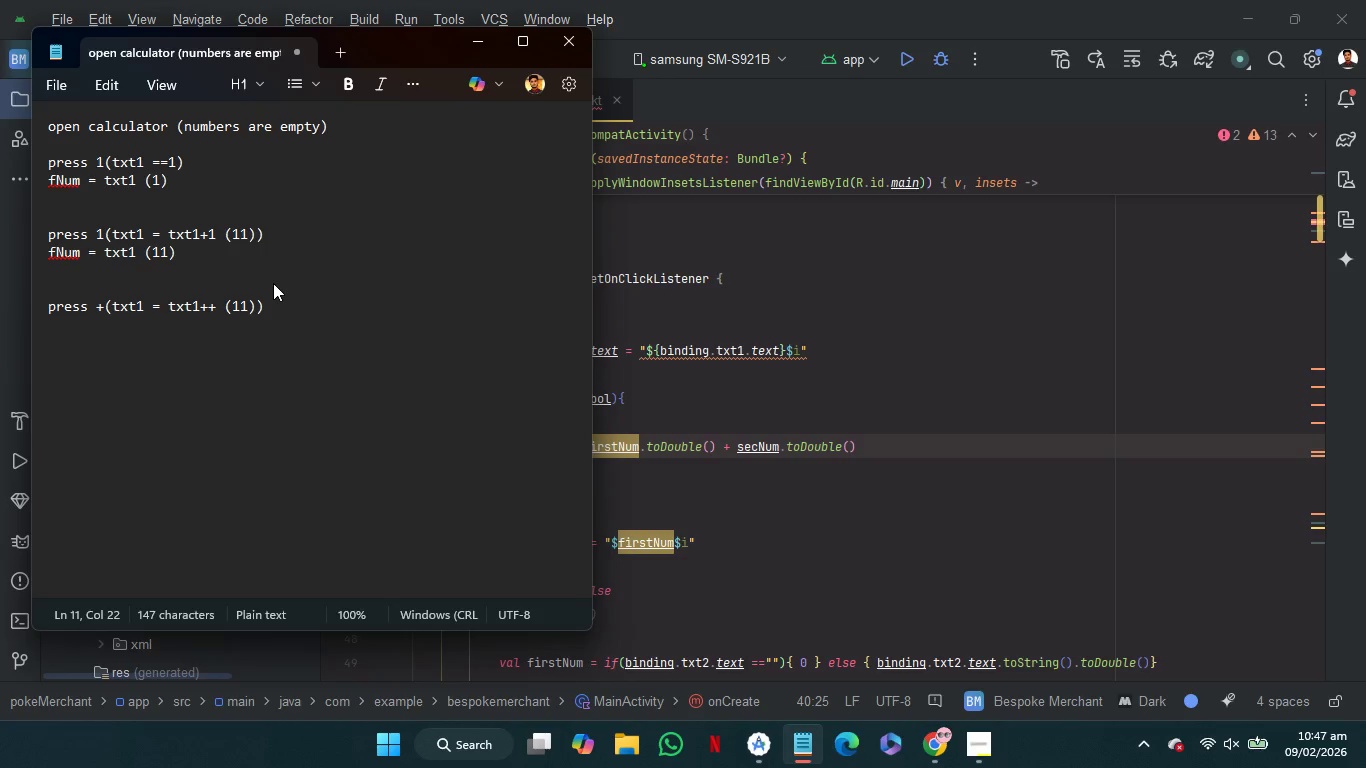 
key(ArrowLeft)
 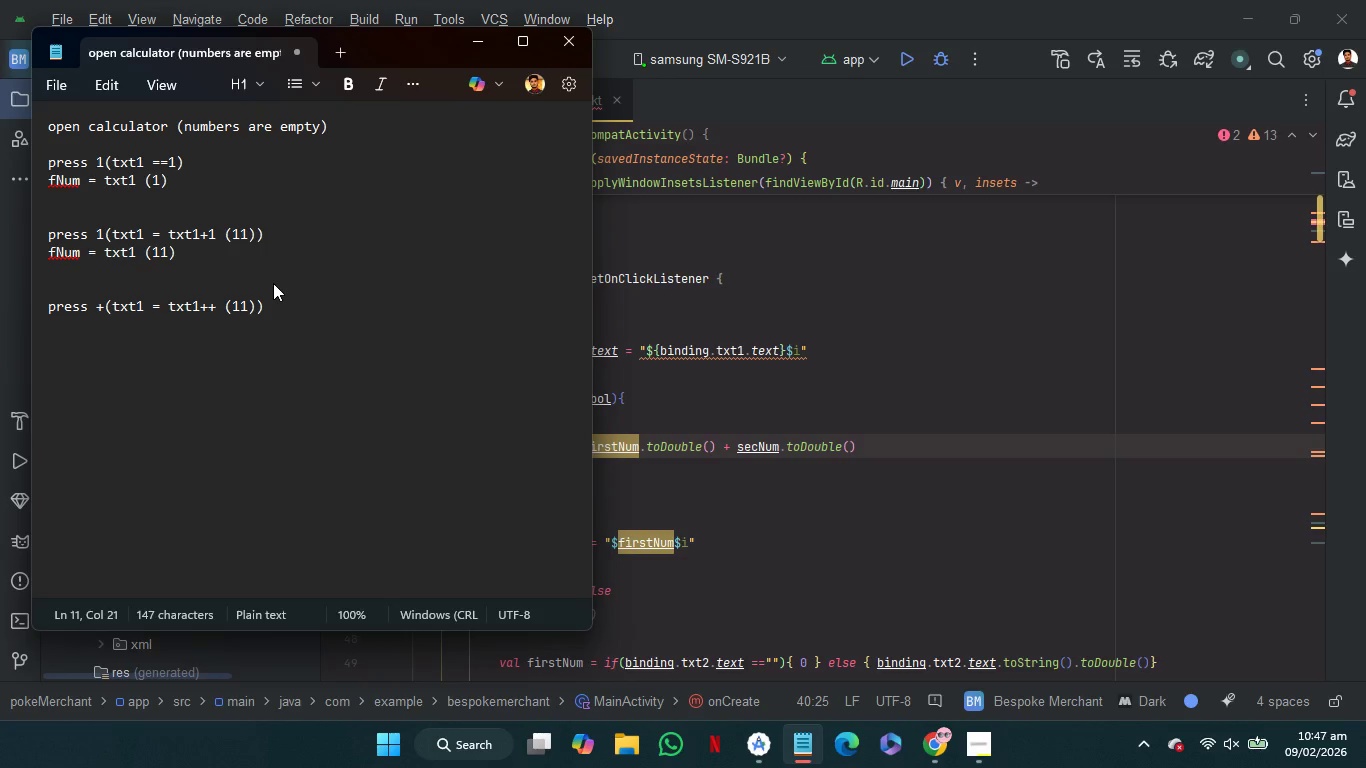 
hold_key(key=ArrowRight, duration=0.67)
 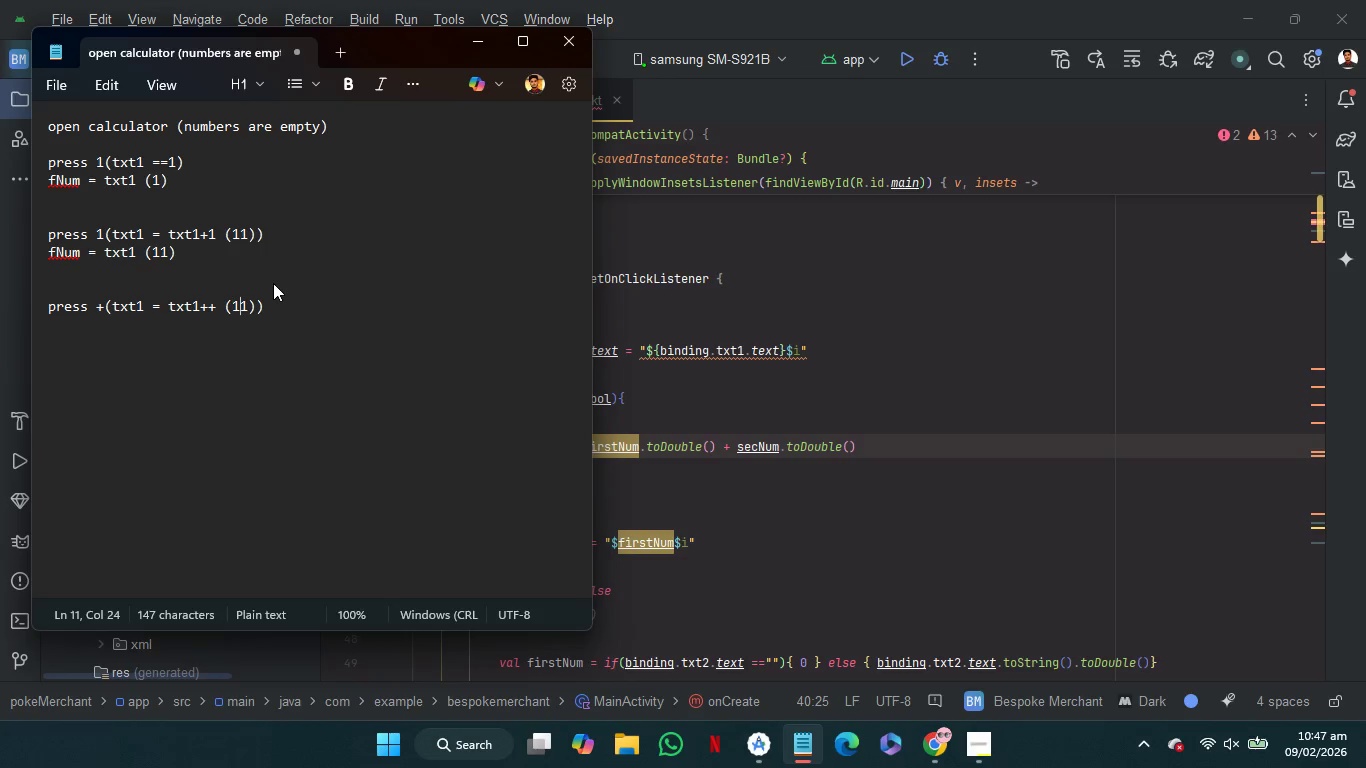 
key(ArrowRight)
 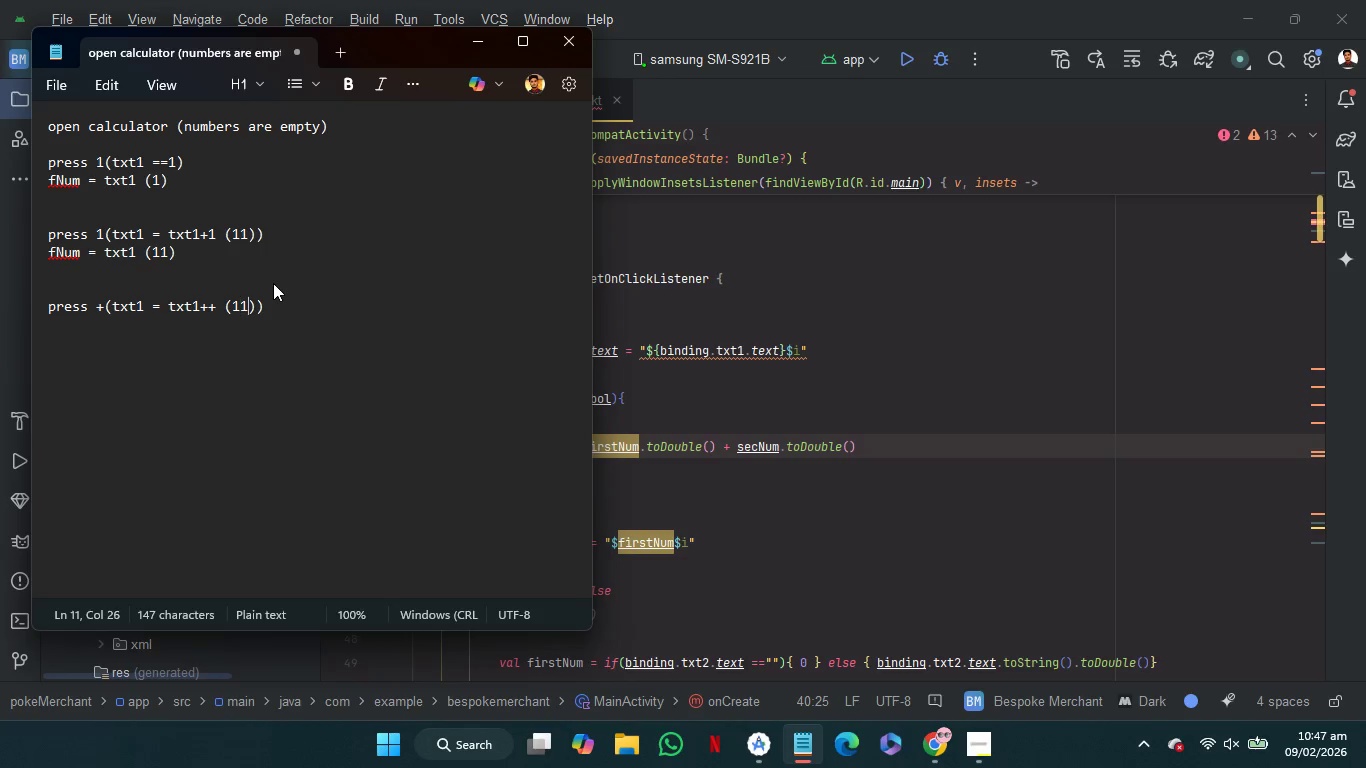 
key(ArrowRight)
 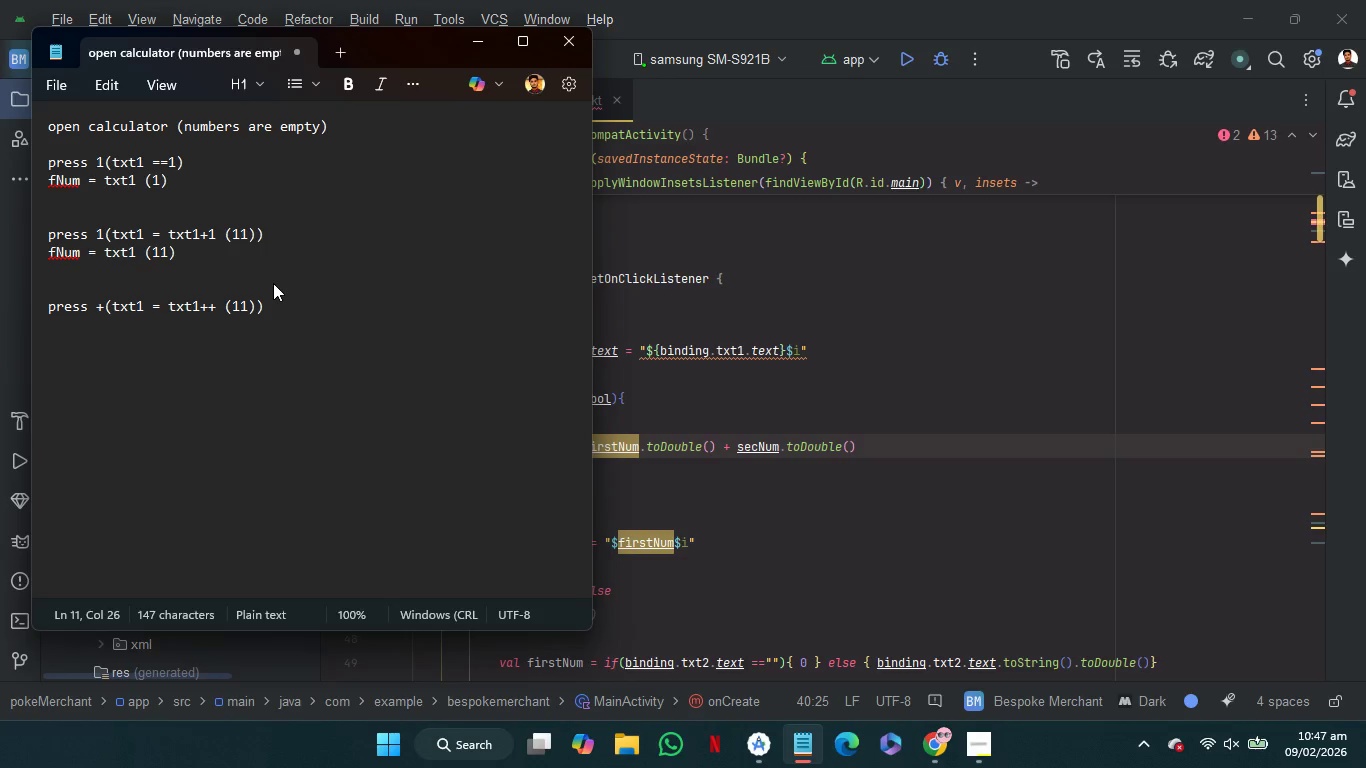 
key(Shift+Equal)
 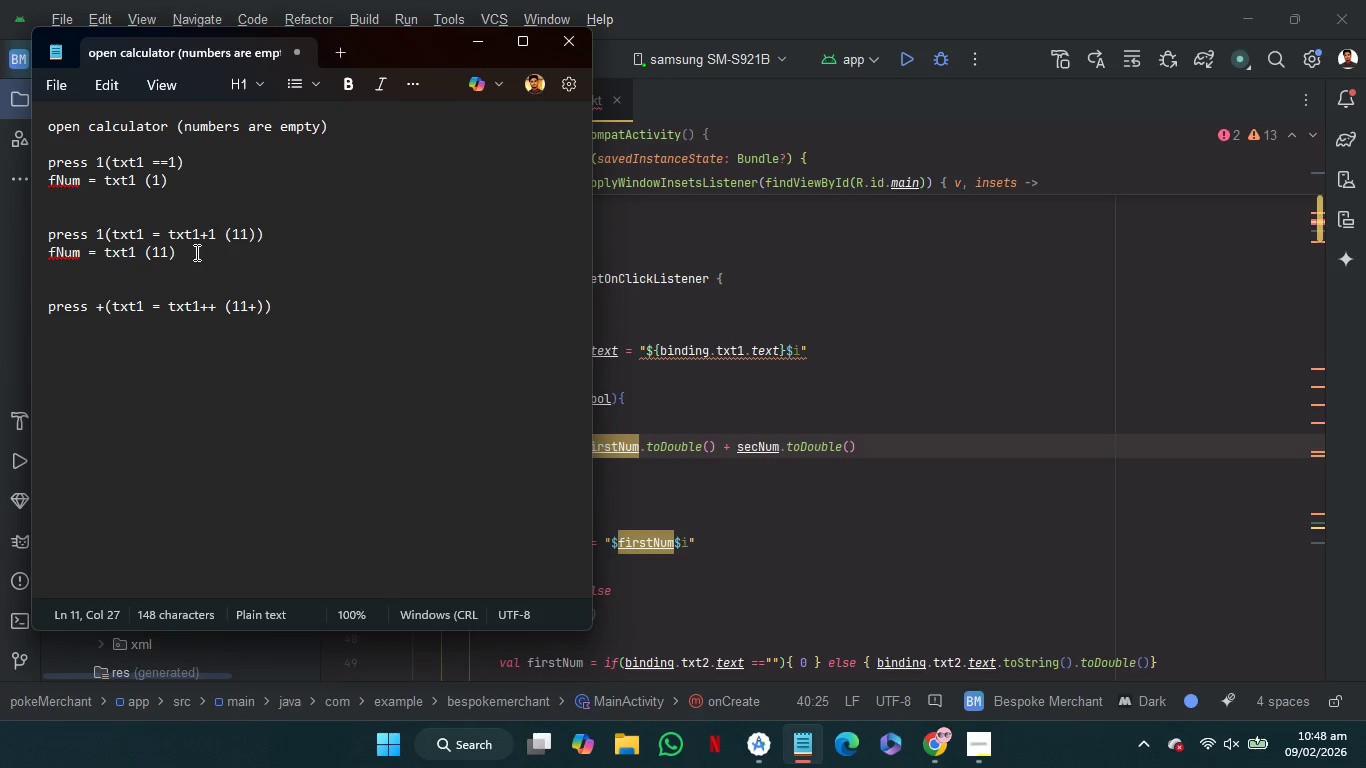 
wait(6.47)
 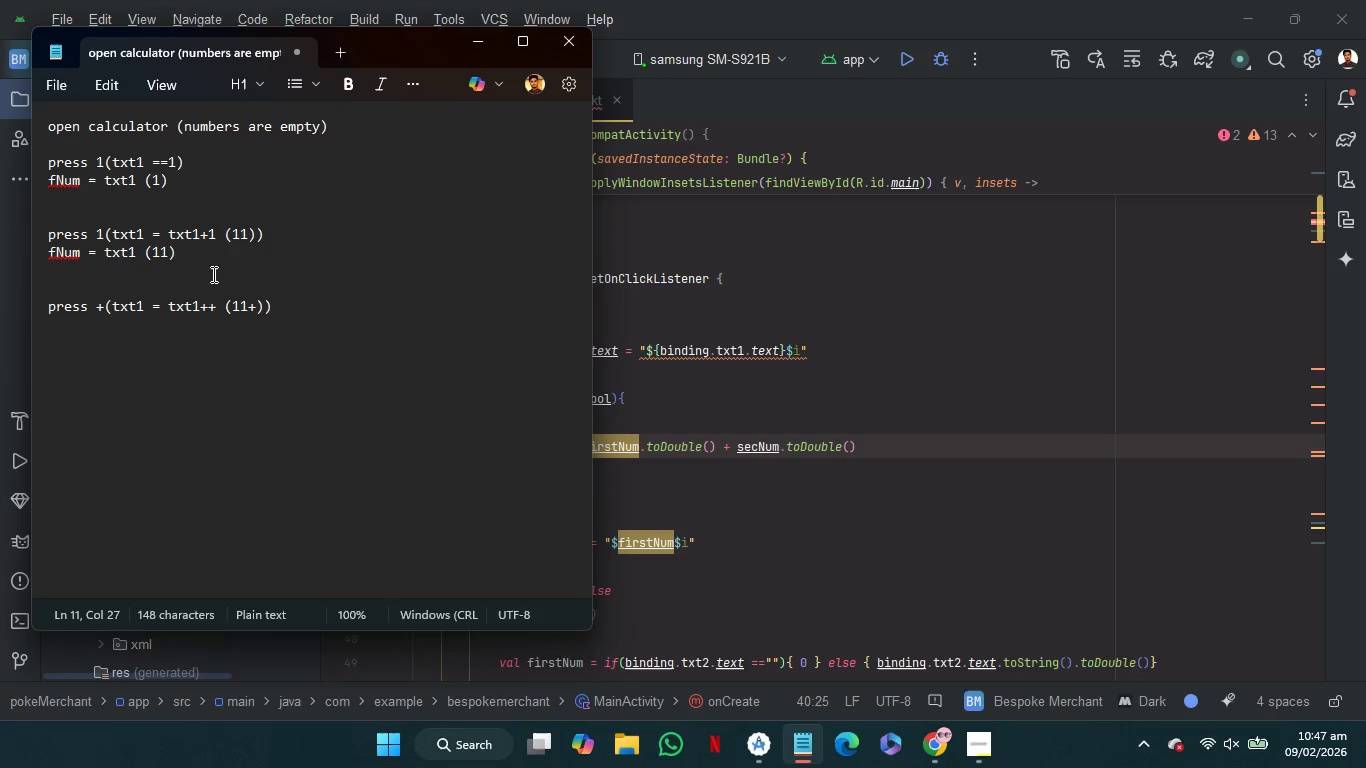 
left_click_drag(start_coordinate=[200, 255], to_coordinate=[306, 238])
 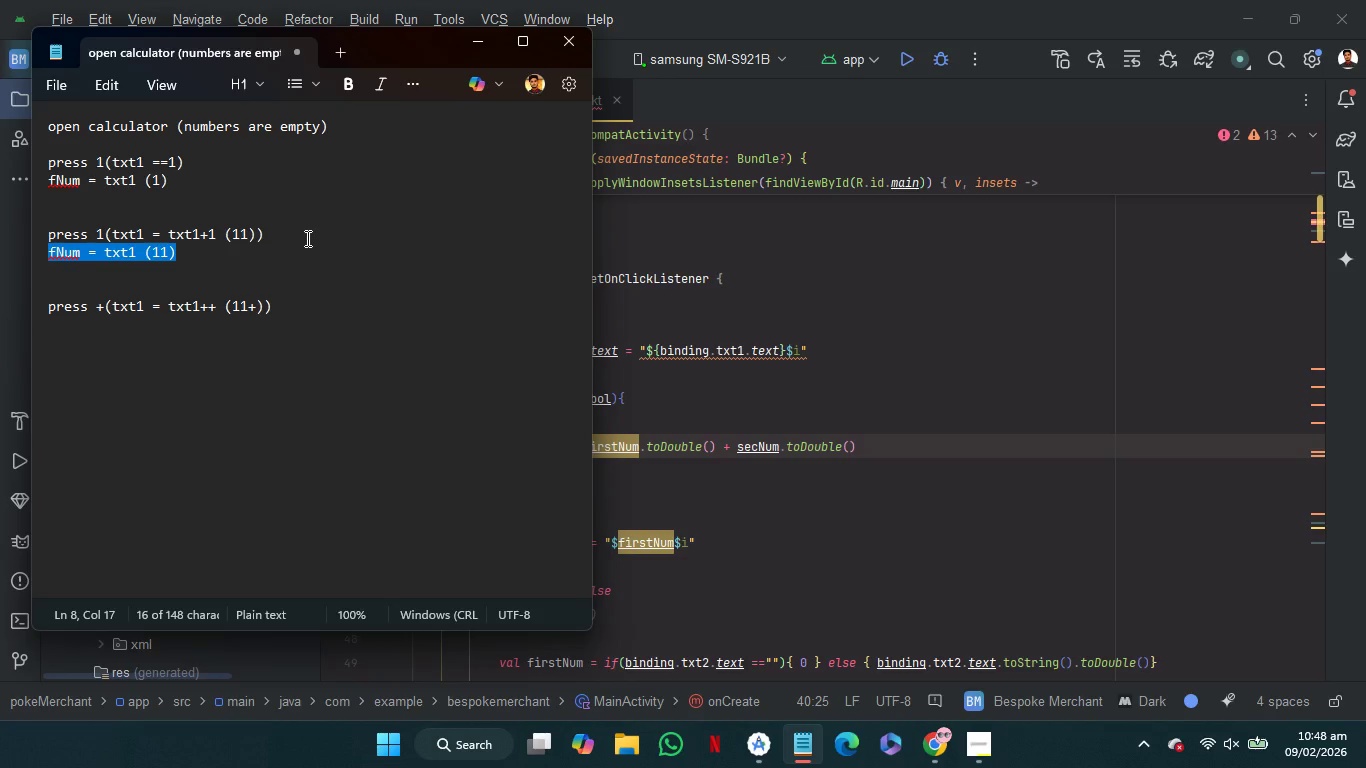 
key(Control+C)
 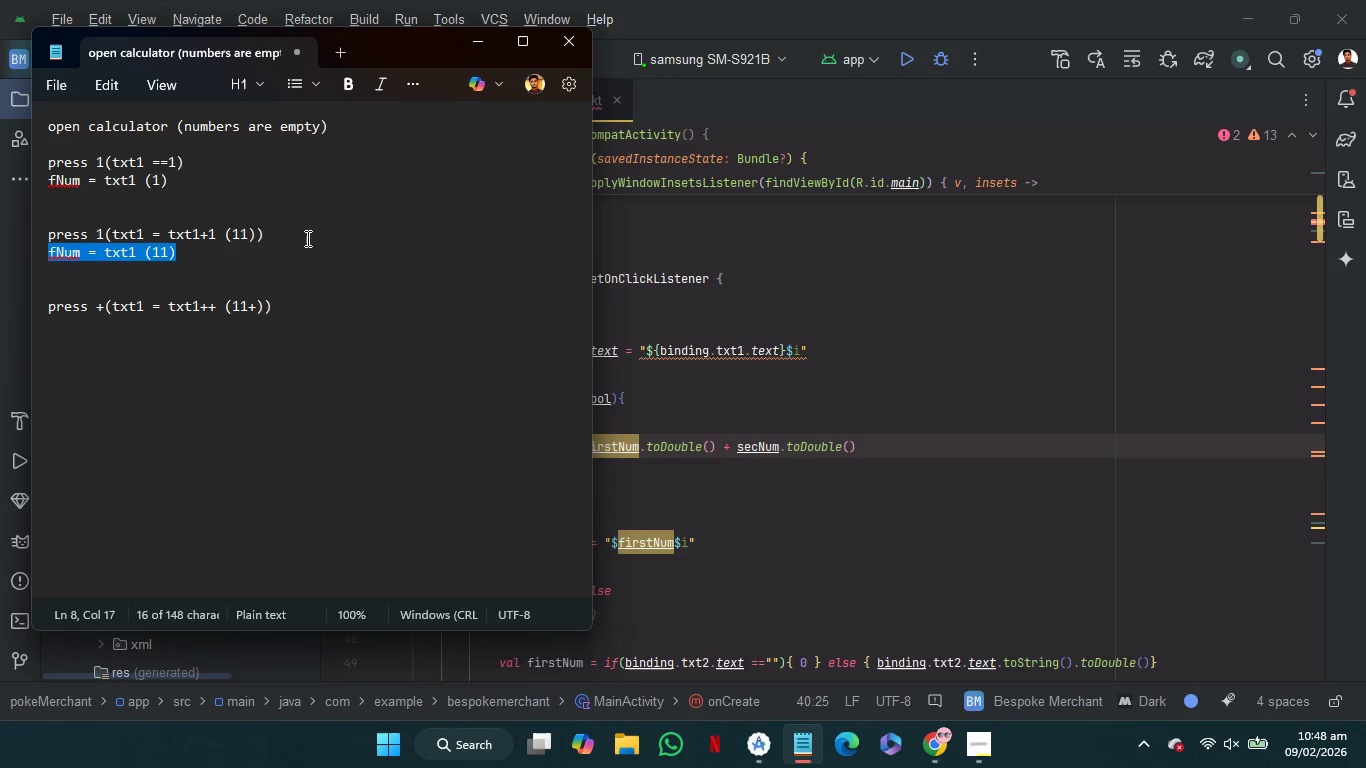 
key(Control+C)
 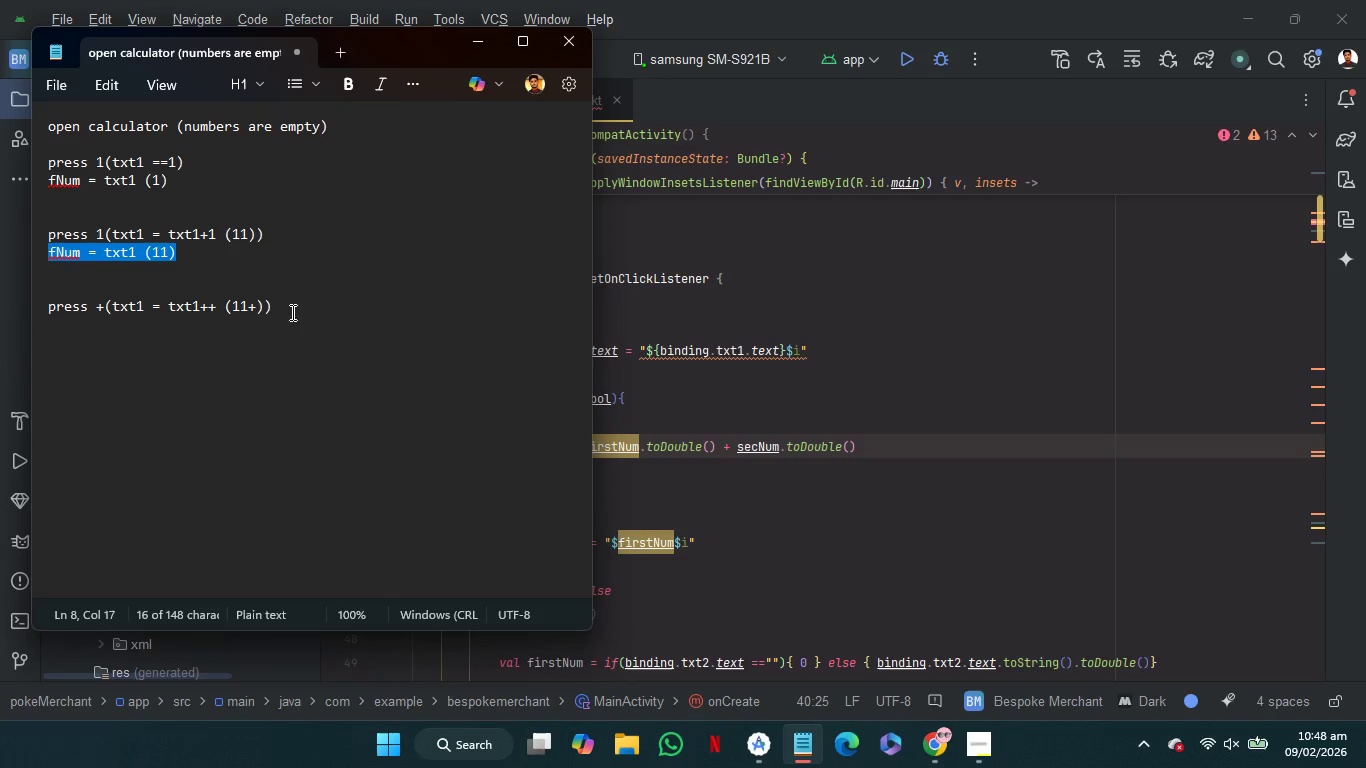 
left_click([295, 305])
 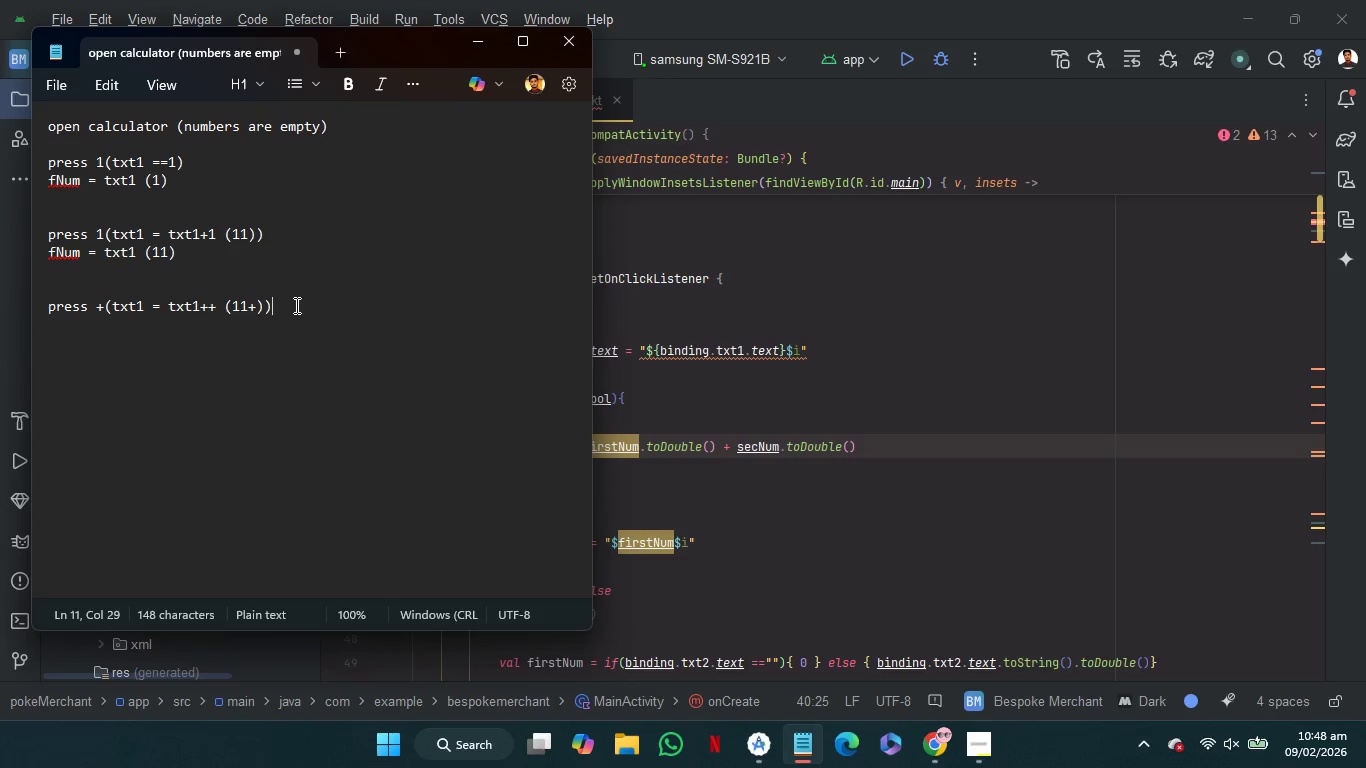 
key(Enter)
 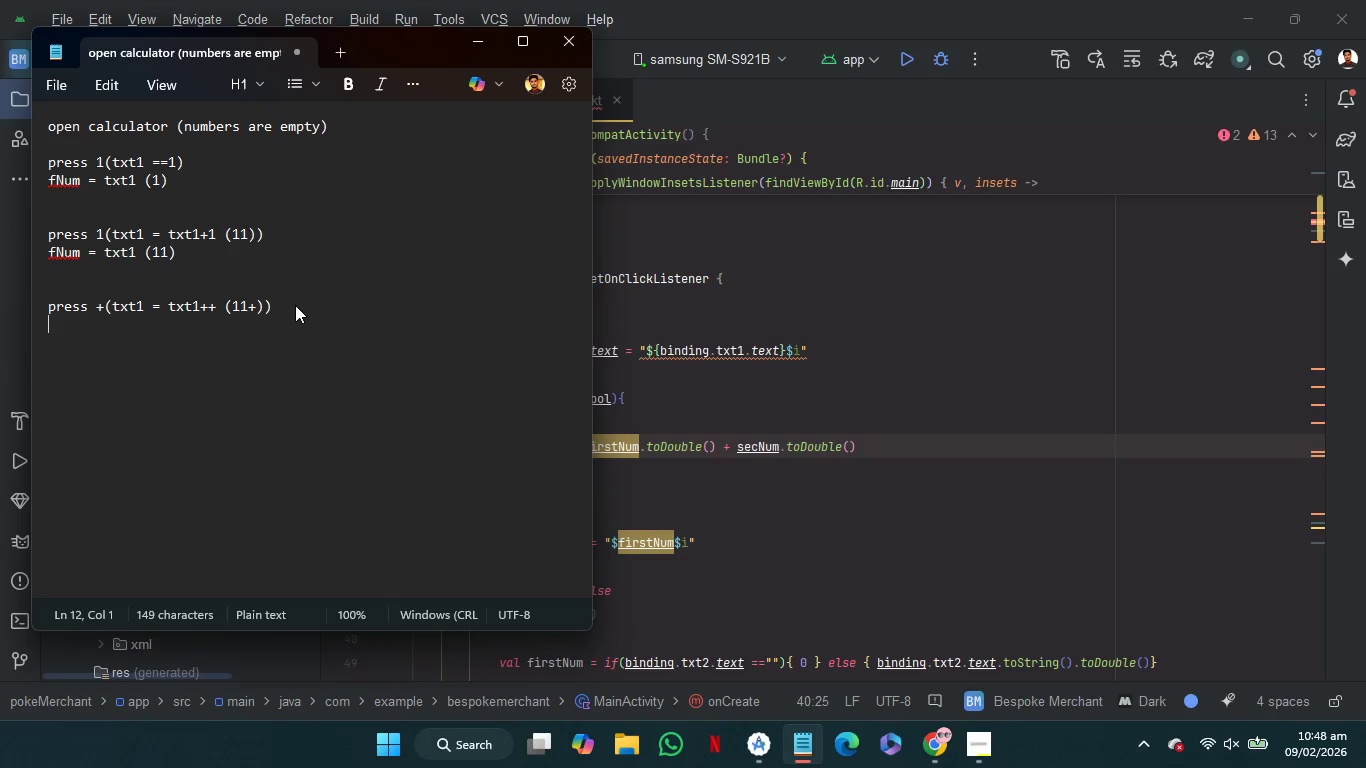 
key(Control+V)
 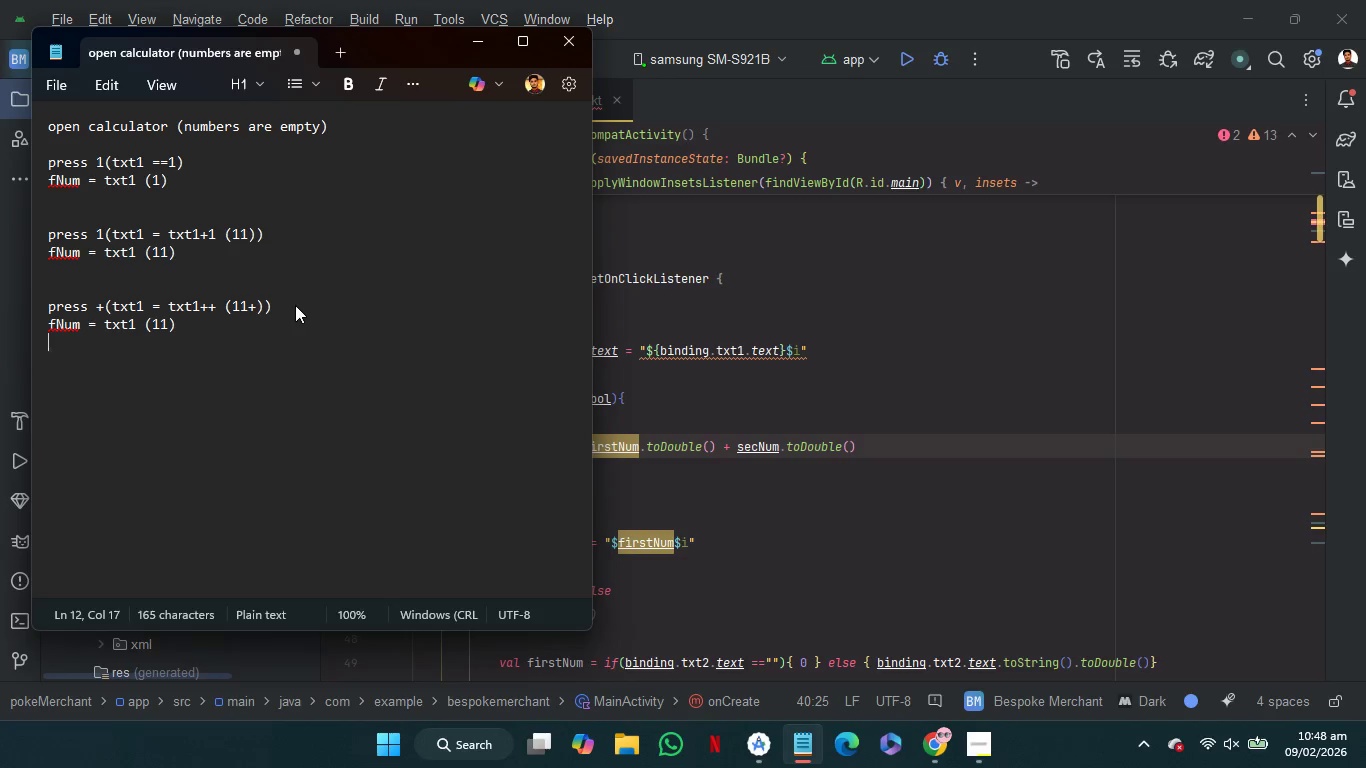 
key(Enter)
 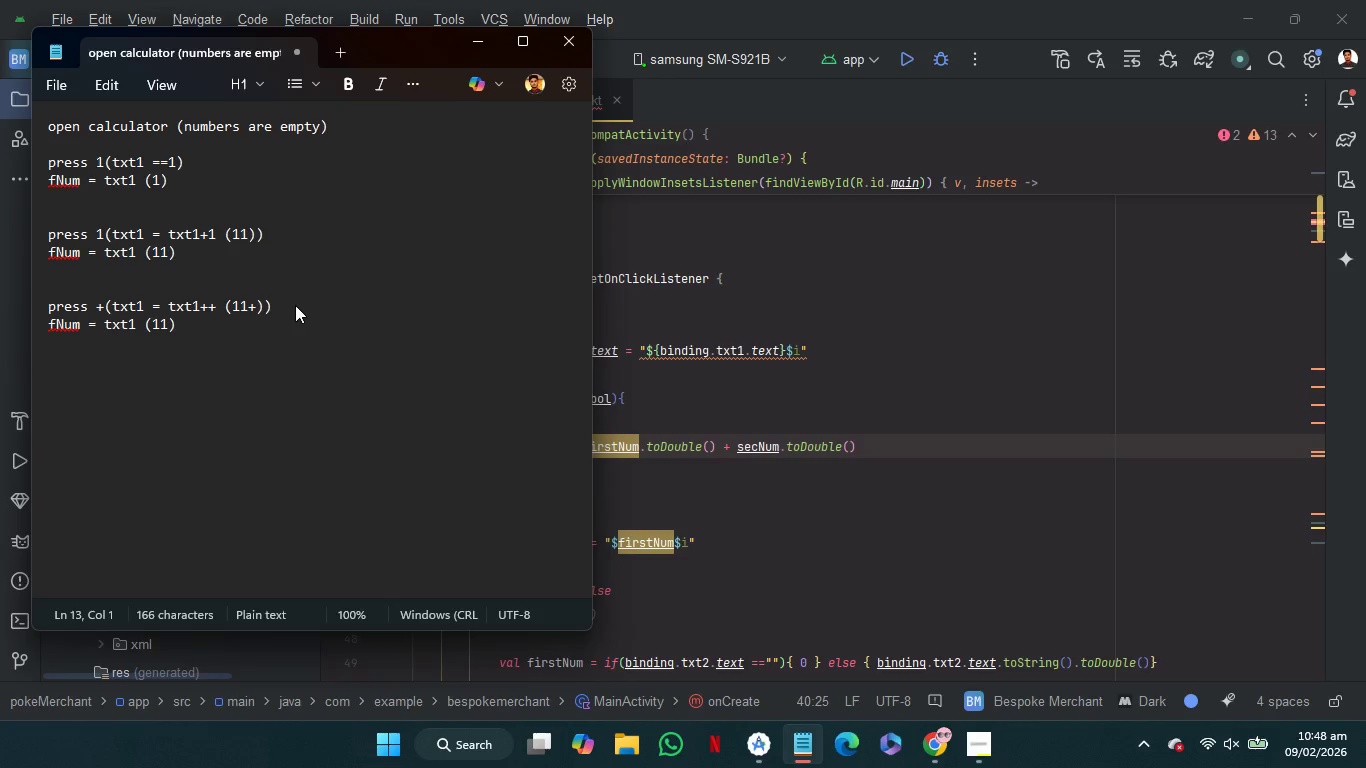 
type(sNum = )
 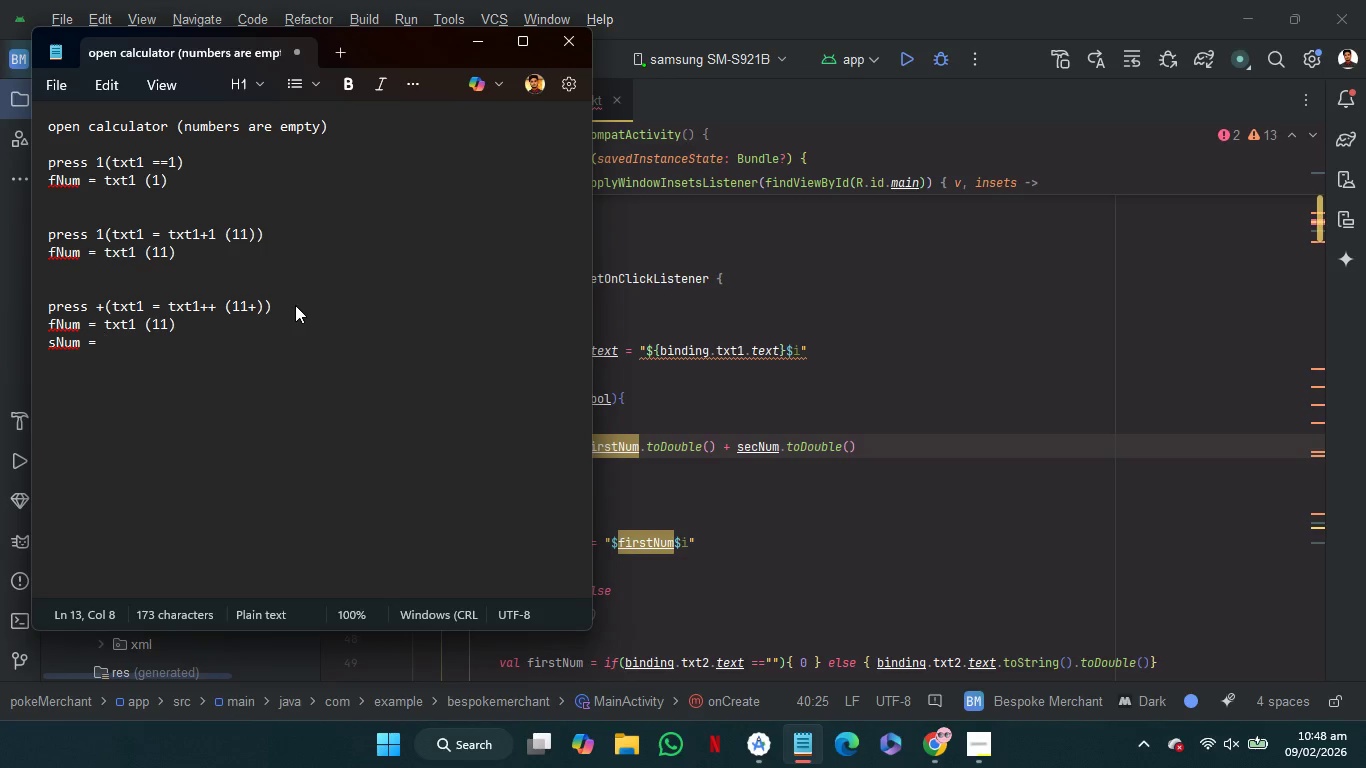 
key(0)
 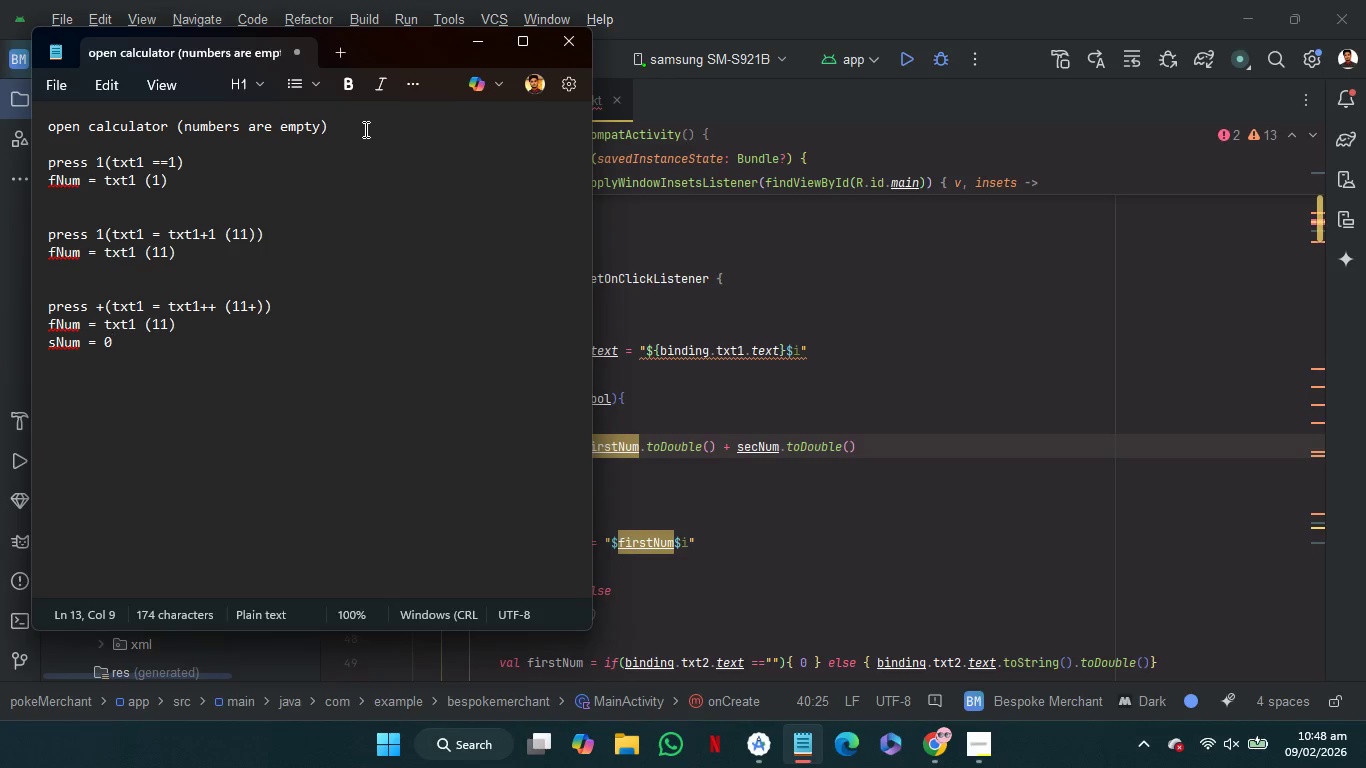 
left_click([364, 129])
 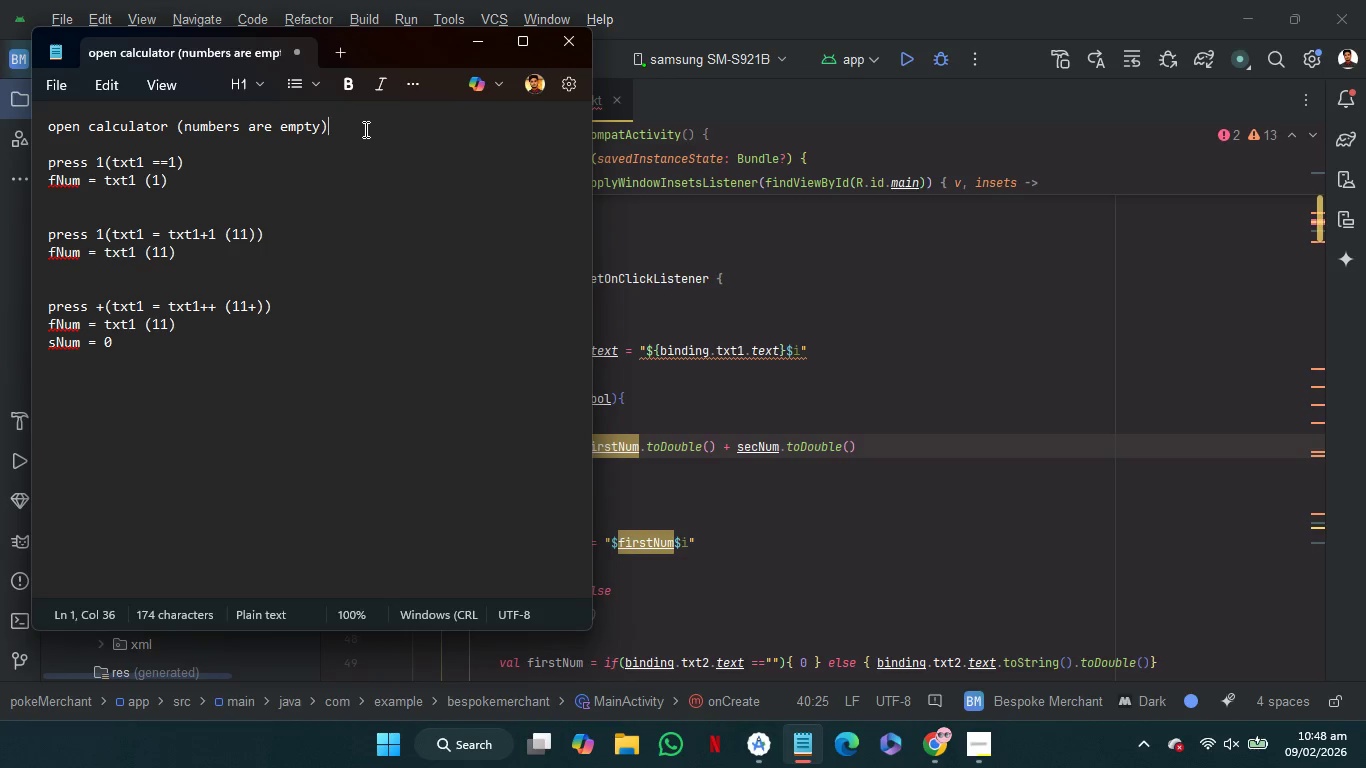 
key(Enter)
 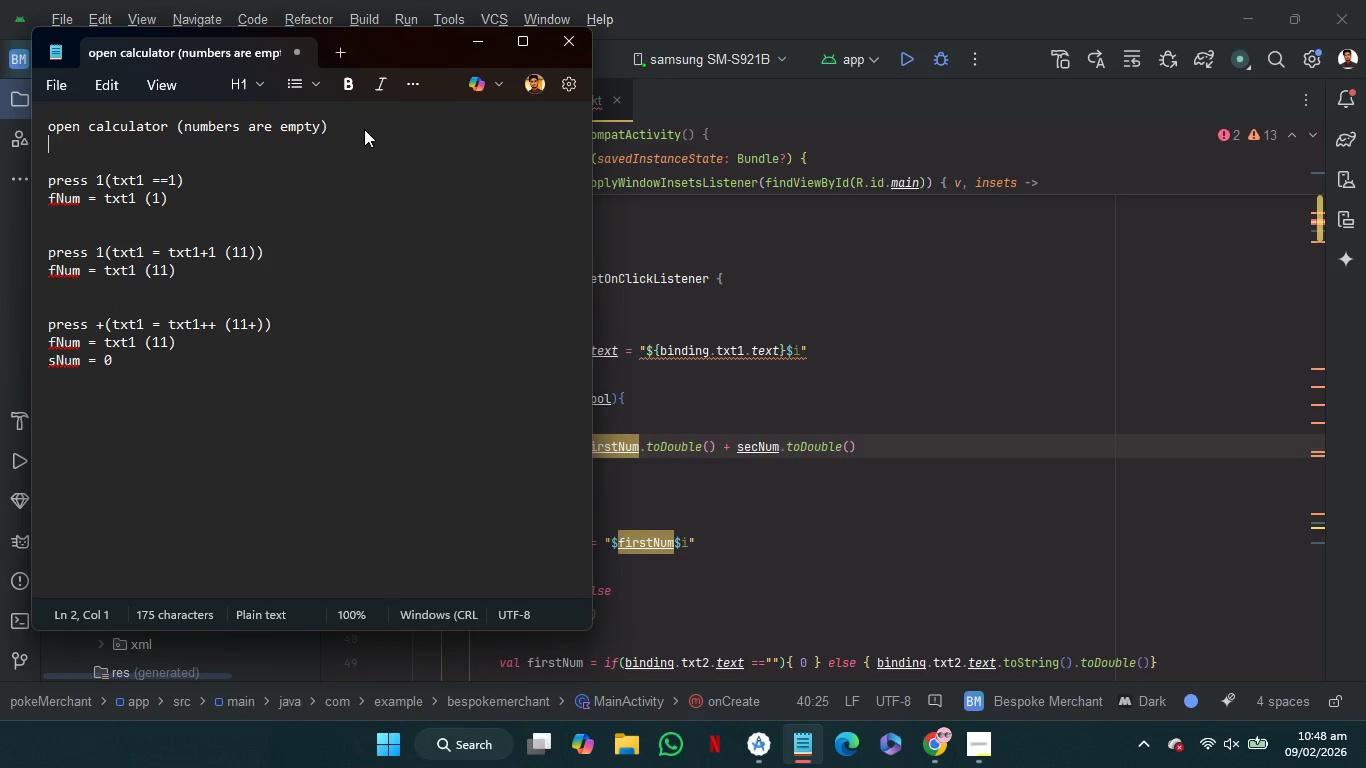 
key(Control+V)
 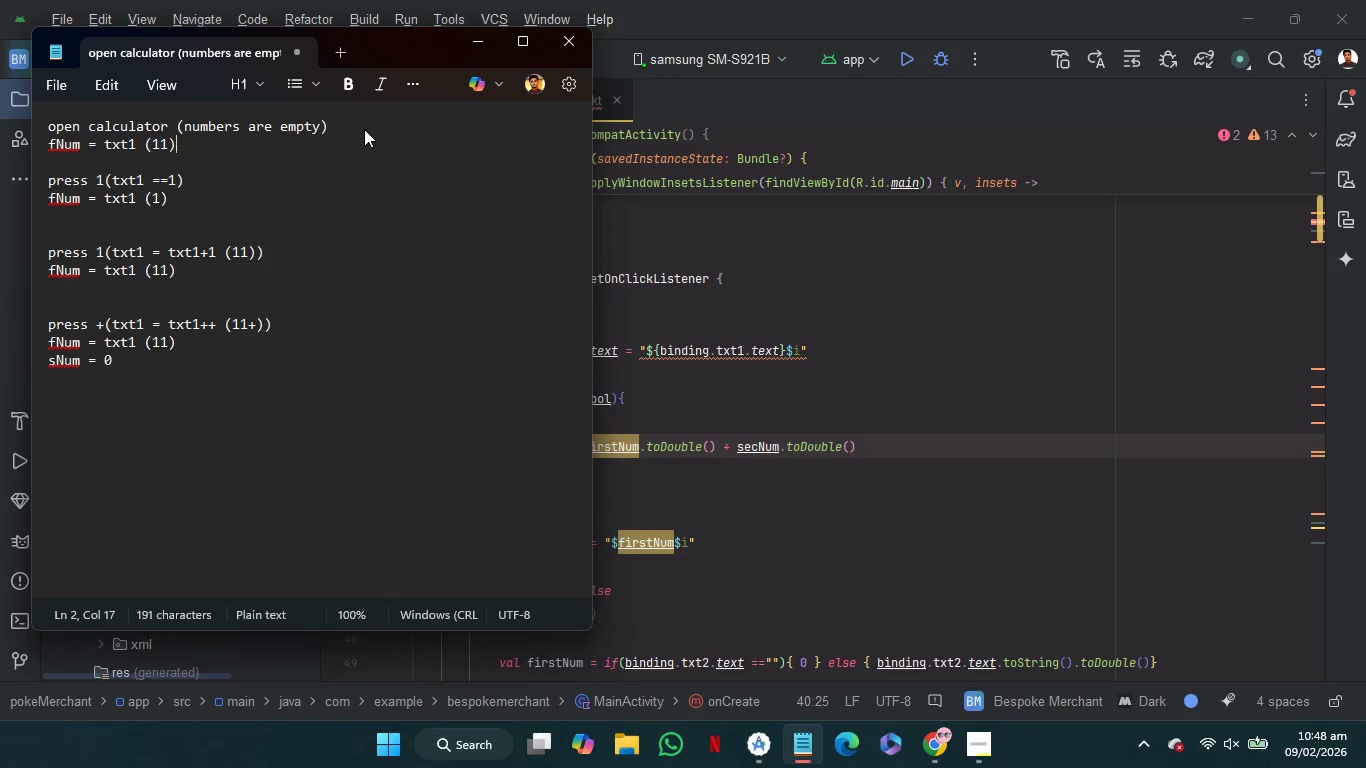 
hold_key(key=Backspace, duration=0.78)
 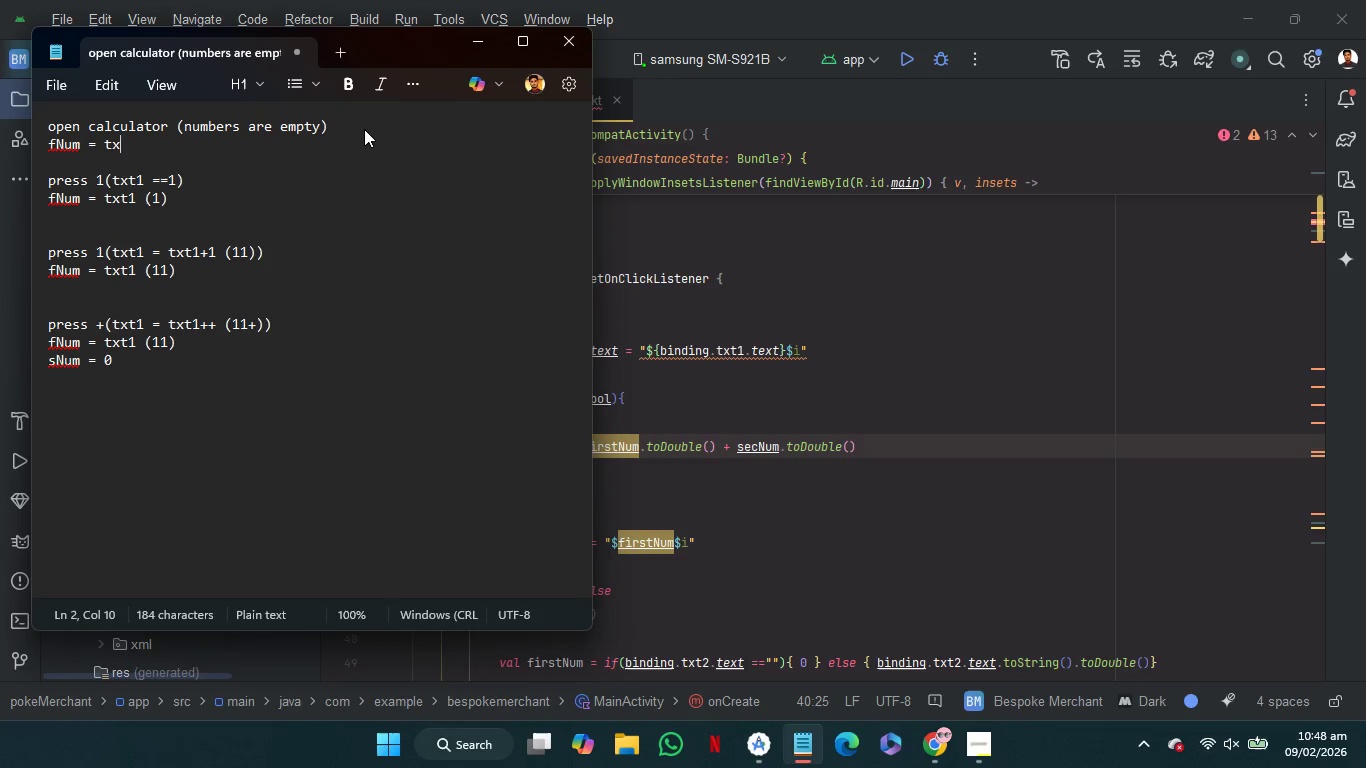 
key(Backspace)
 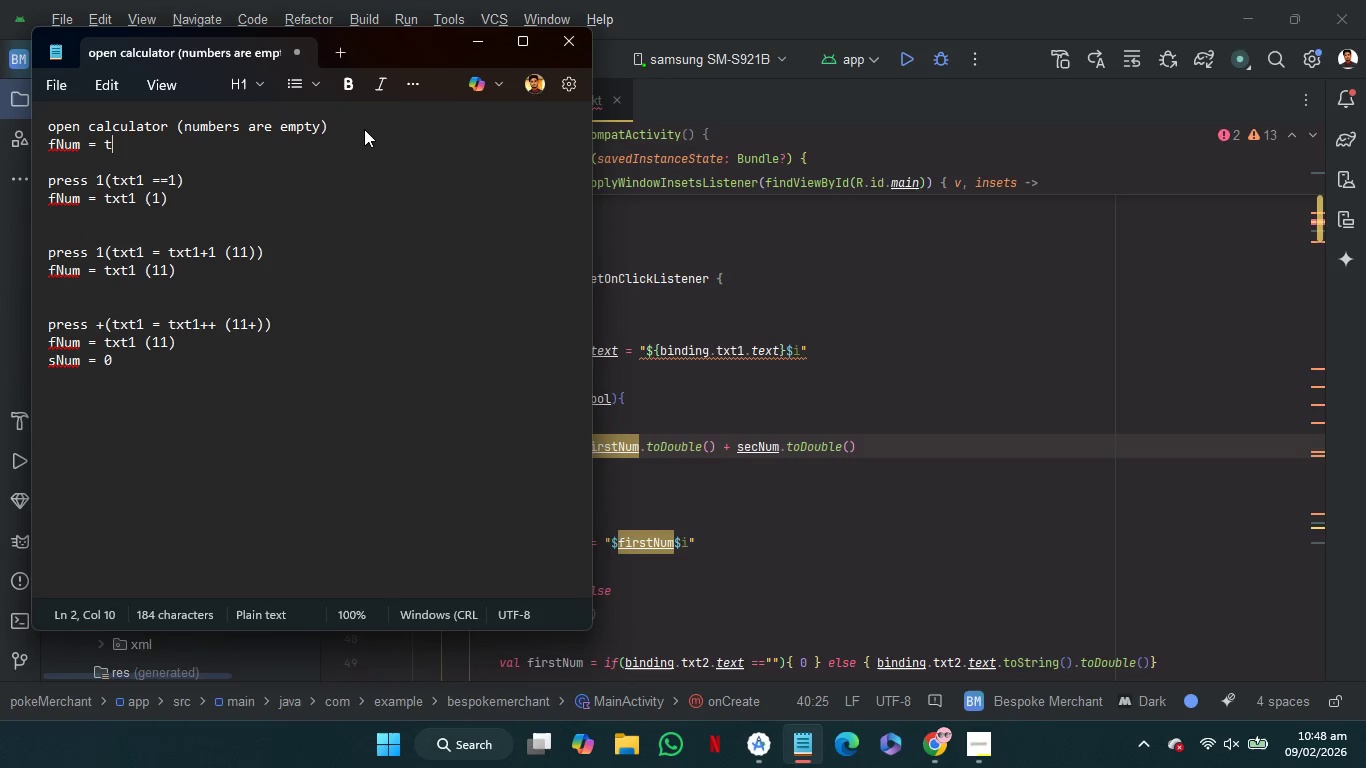 
key(Backspace)
 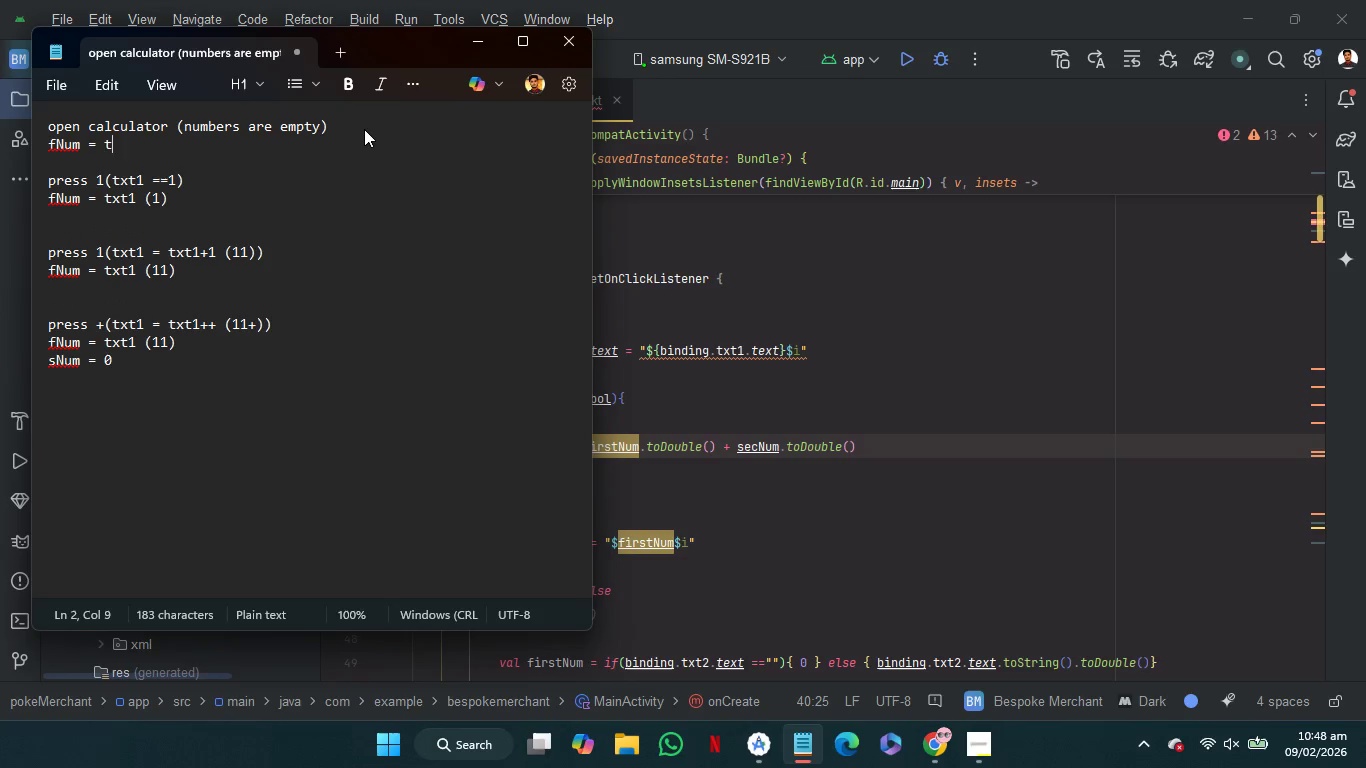 
key(Backspace)
 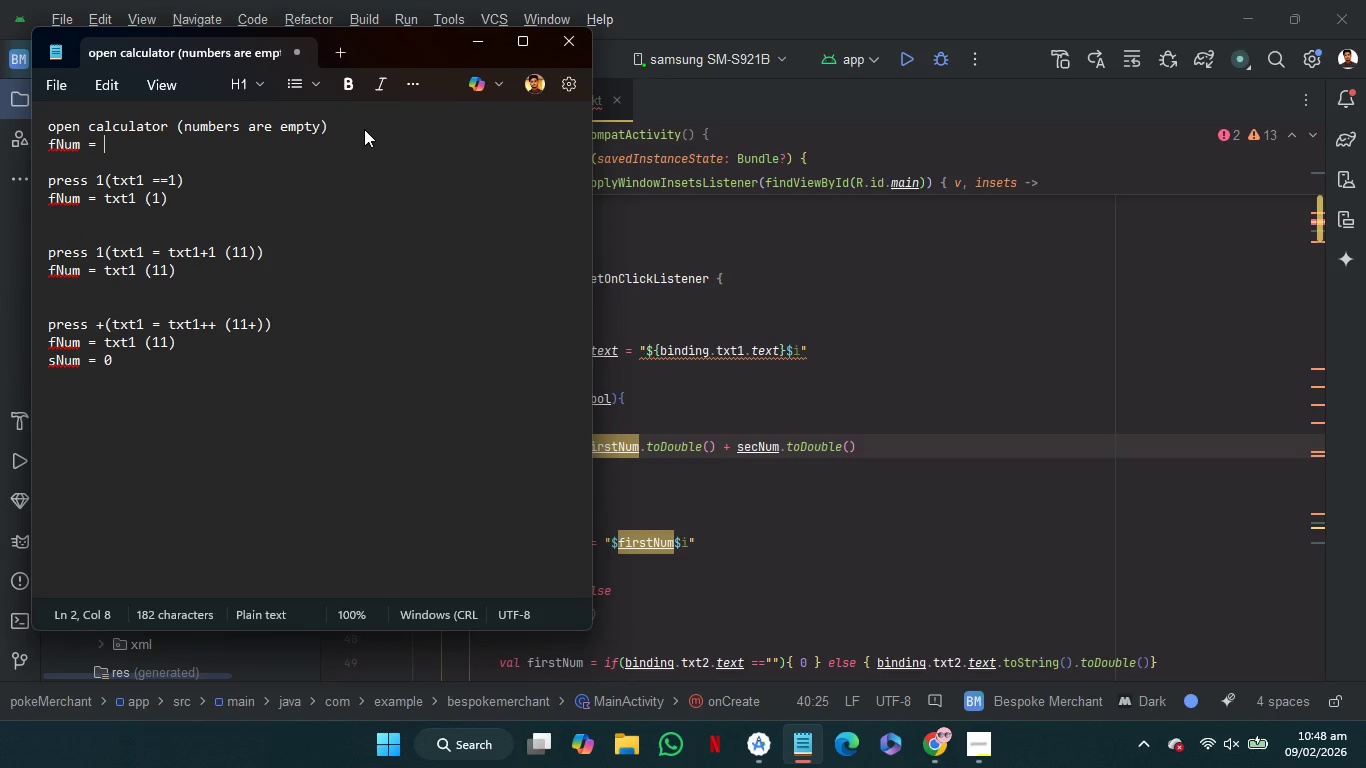 
key(0)
 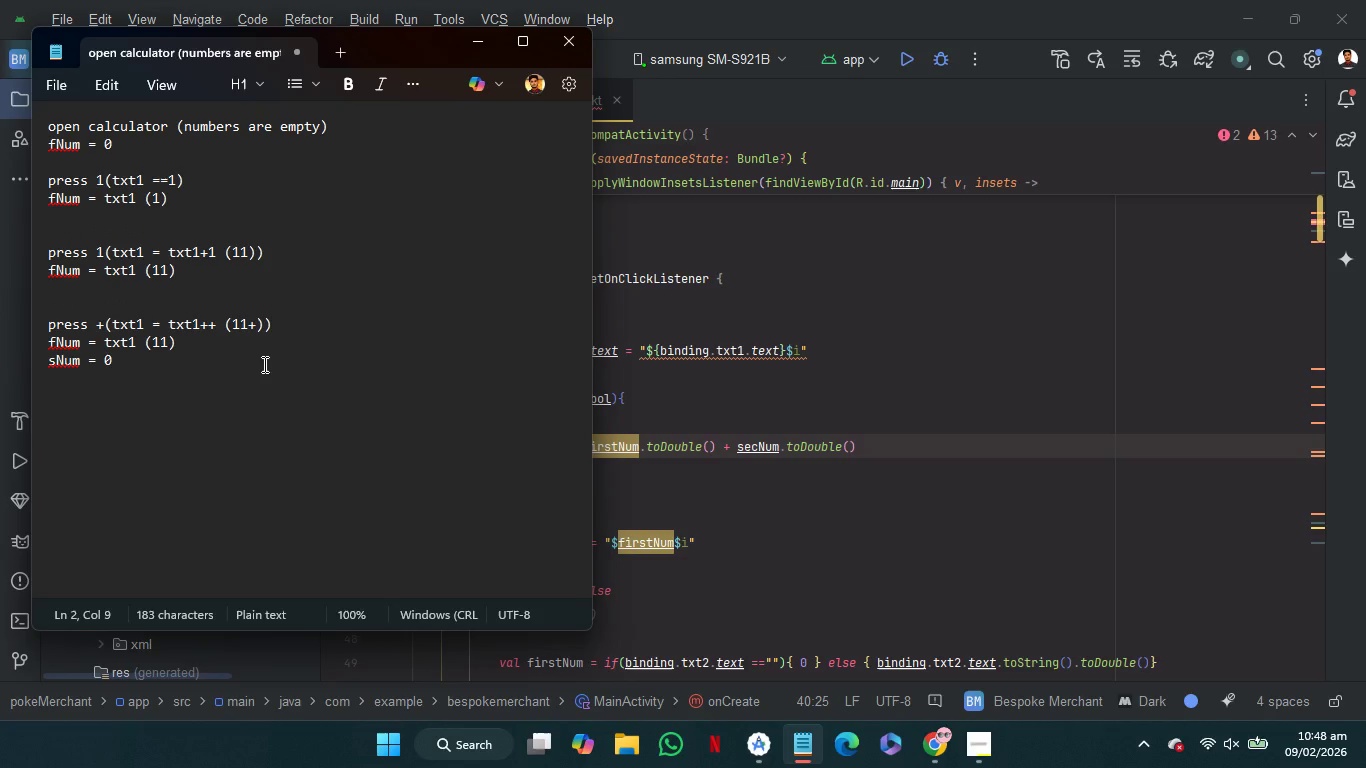 
wait(9.95)
 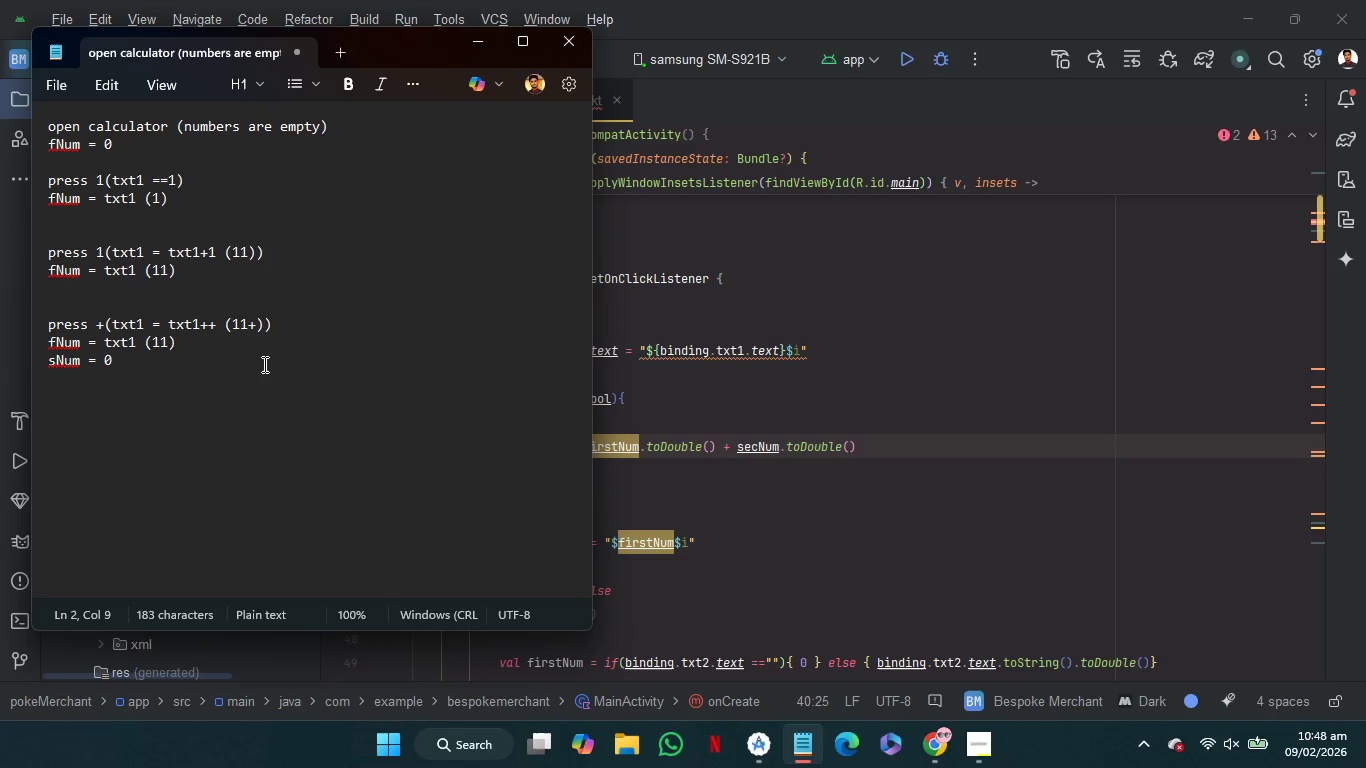 
left_click([223, 363])
 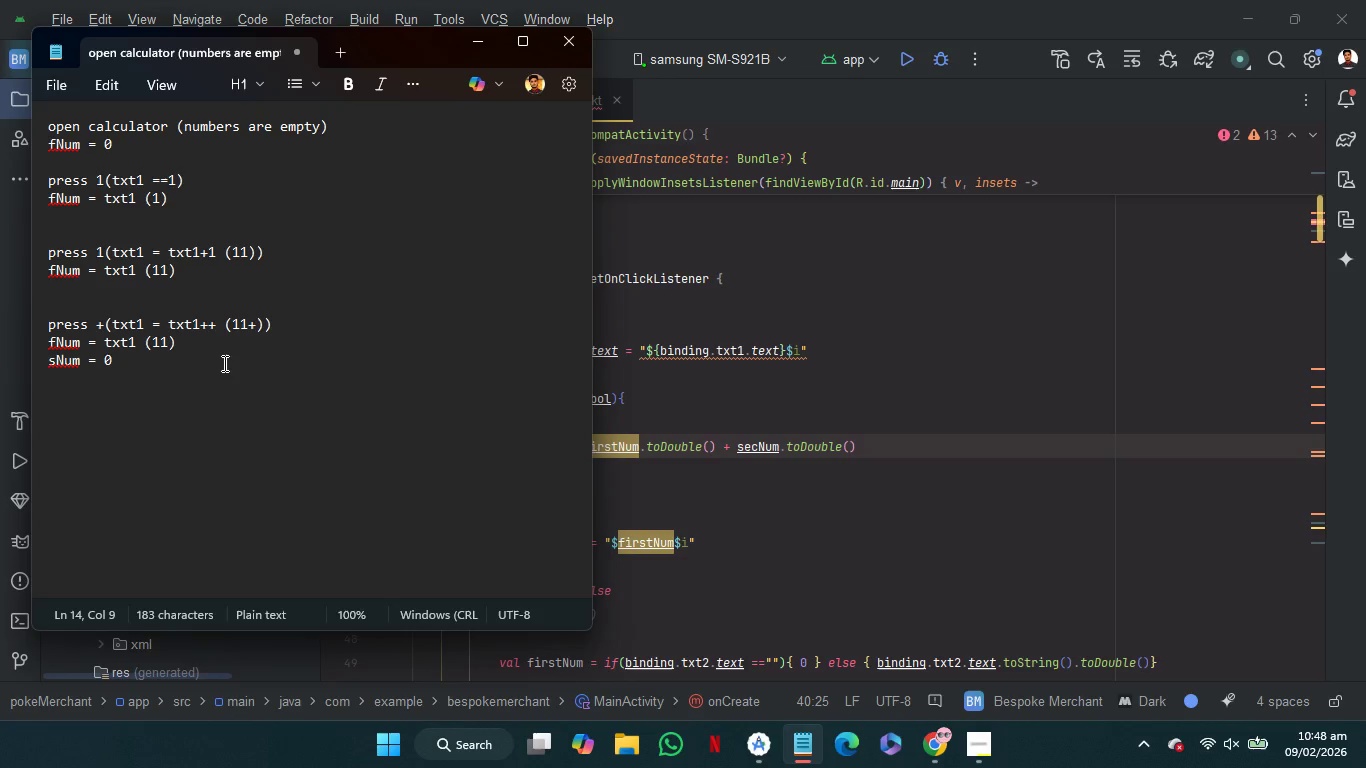 
wait(24.59)
 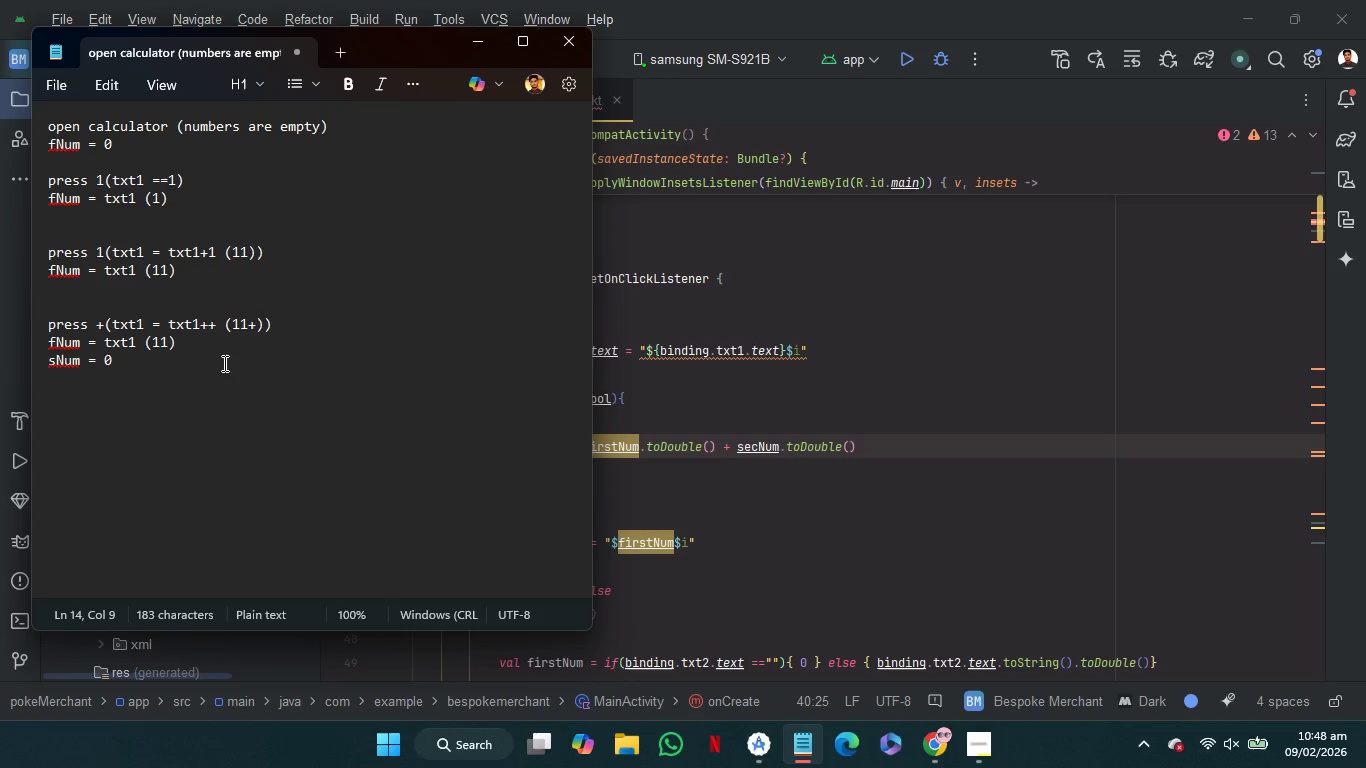 
left_click([223, 358])
 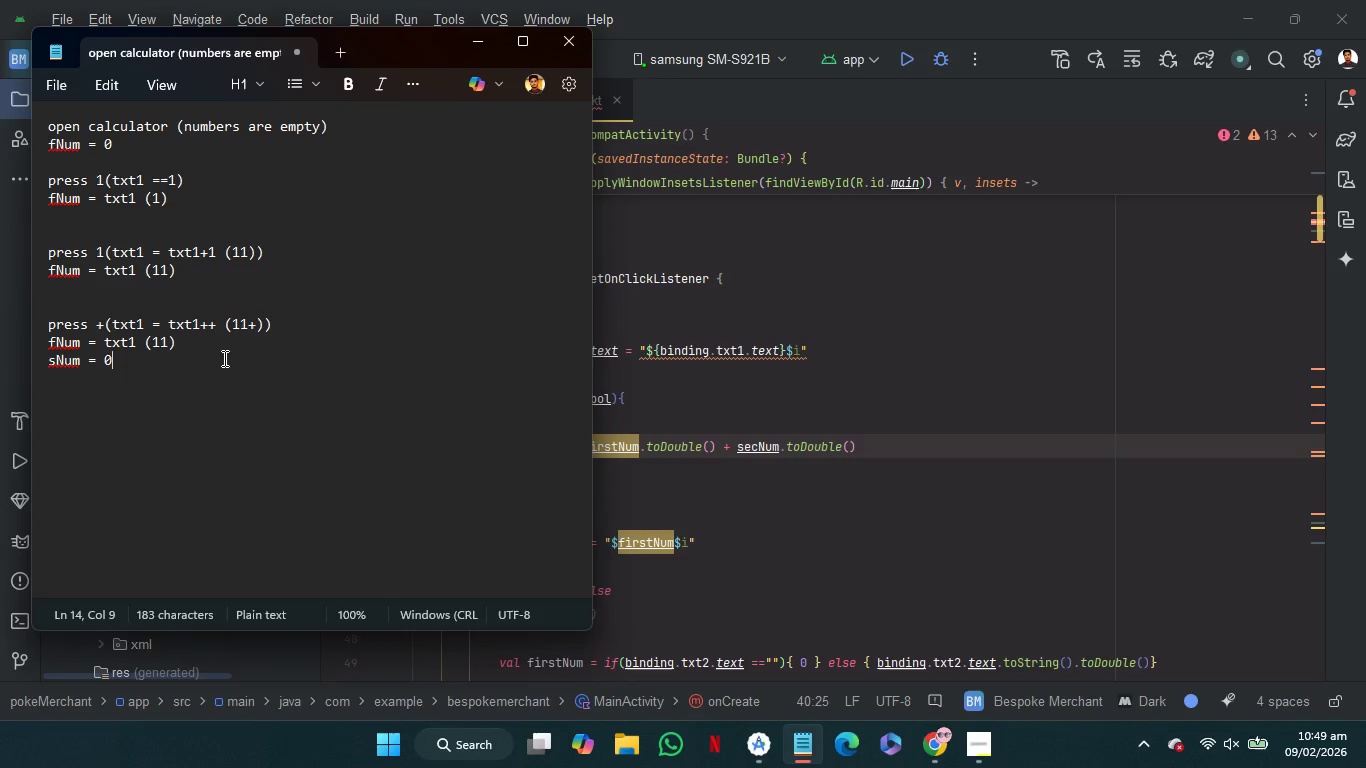 
wait(18.41)
 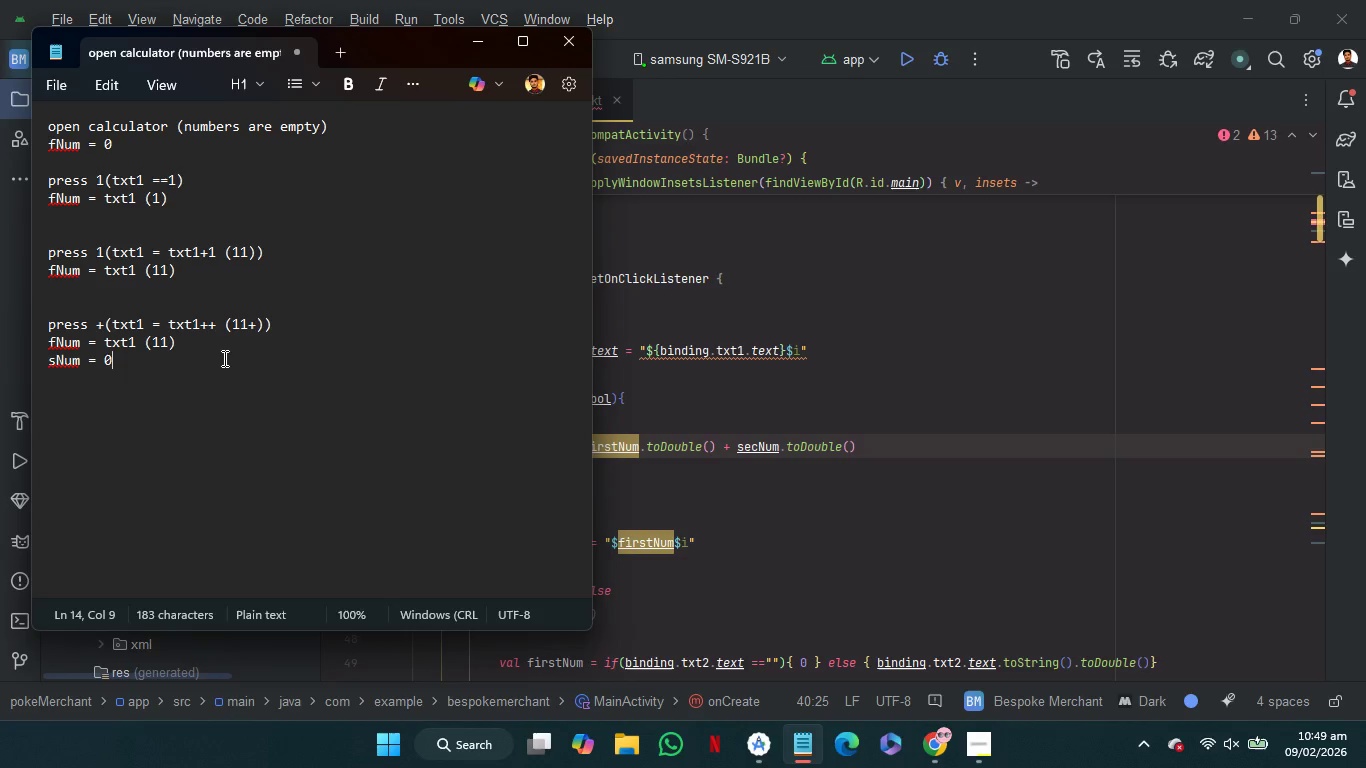 
key(Enter)
 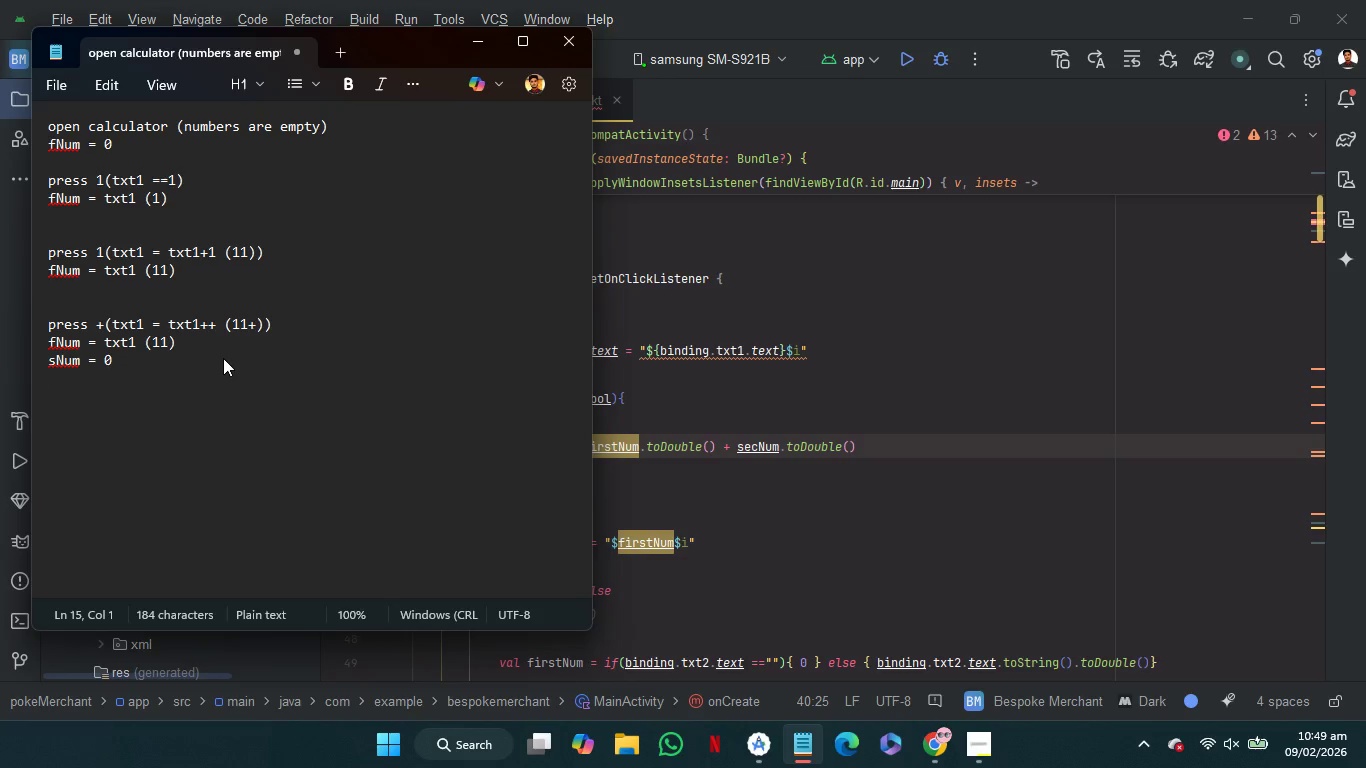 
key(Enter)
 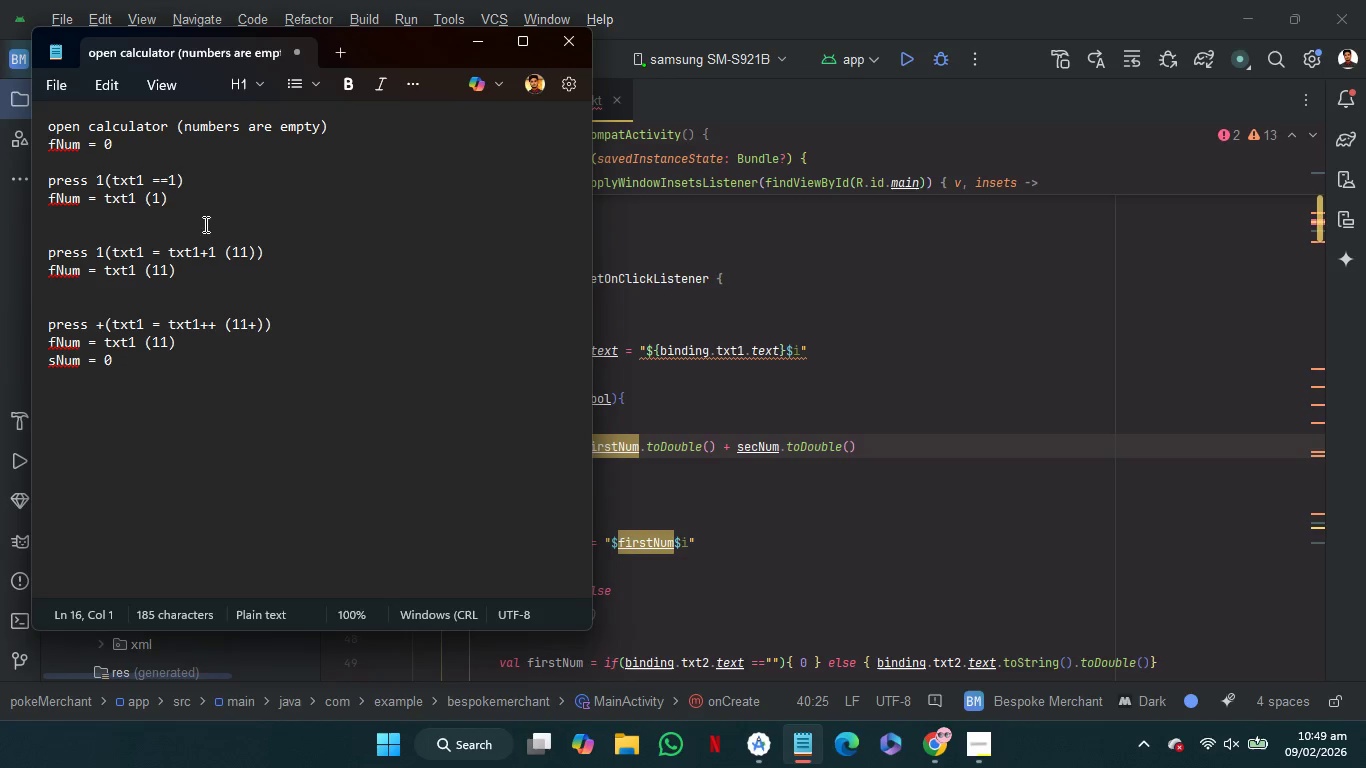 
left_click_drag(start_coordinate=[192, 190], to_coordinate=[191, 142])
 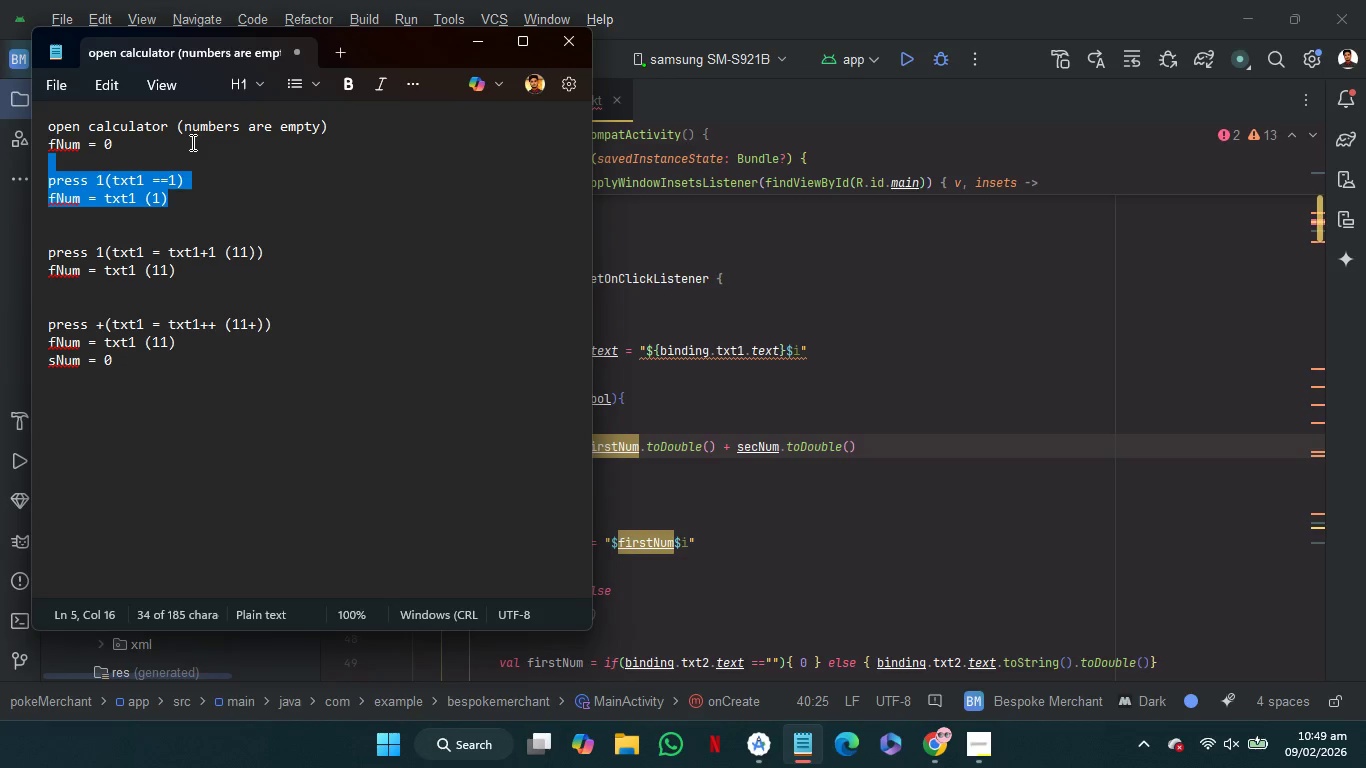 
key(Control+C)
 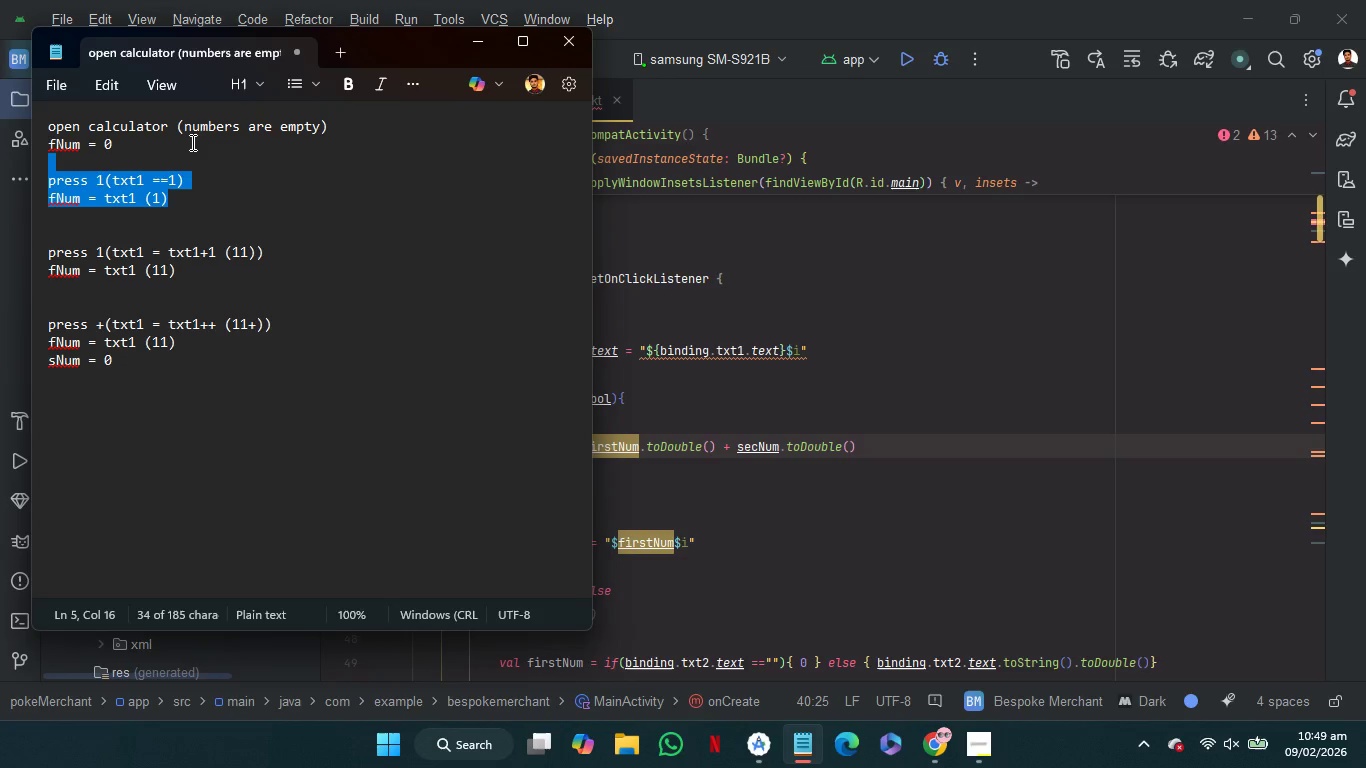 
key(Control+C)
 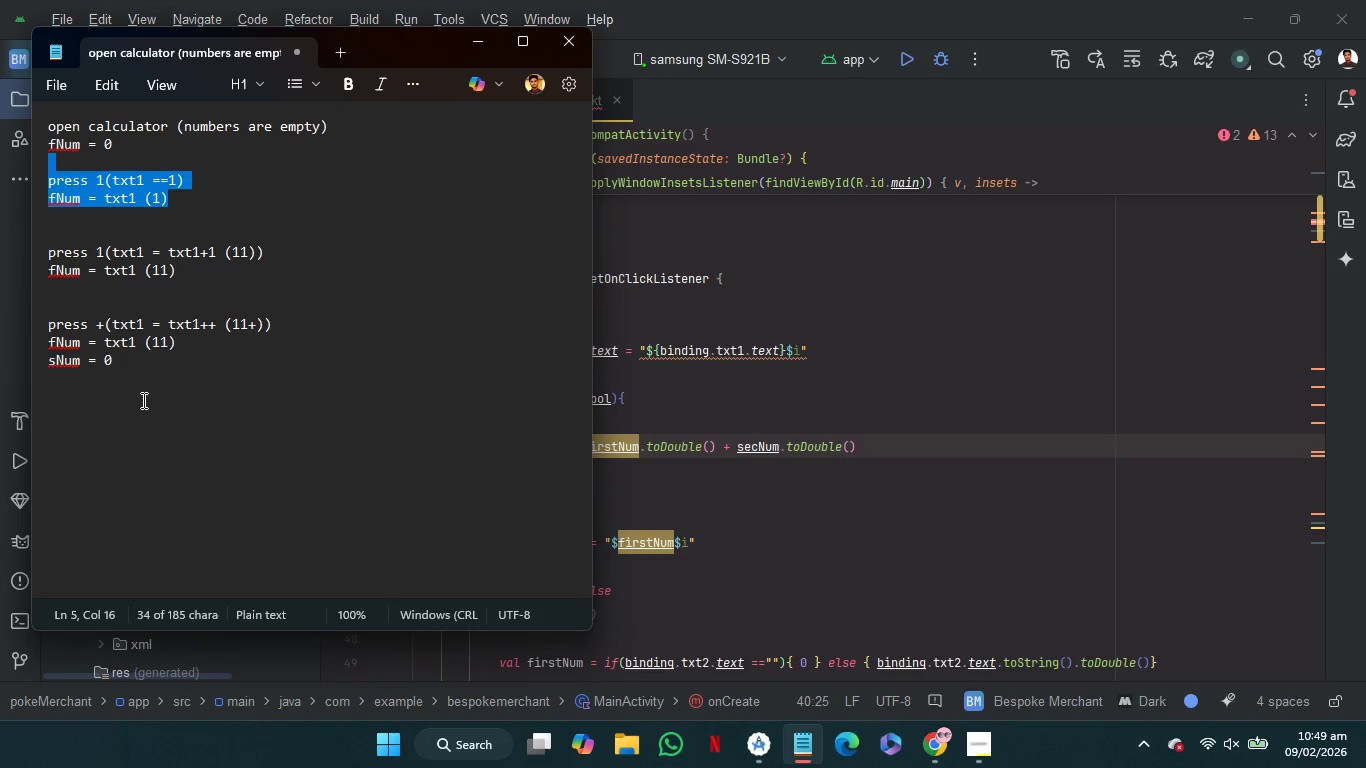 
left_click([142, 400])
 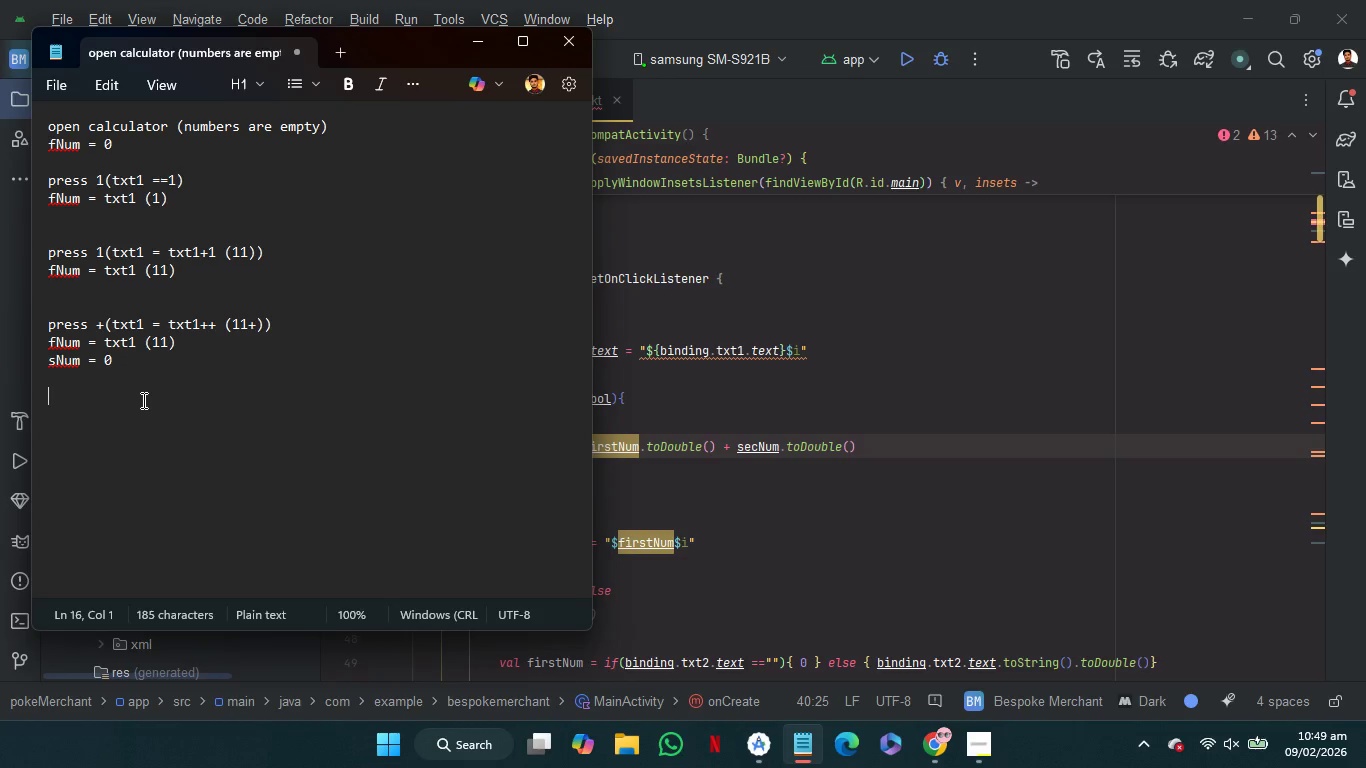 
key(Control+V)
 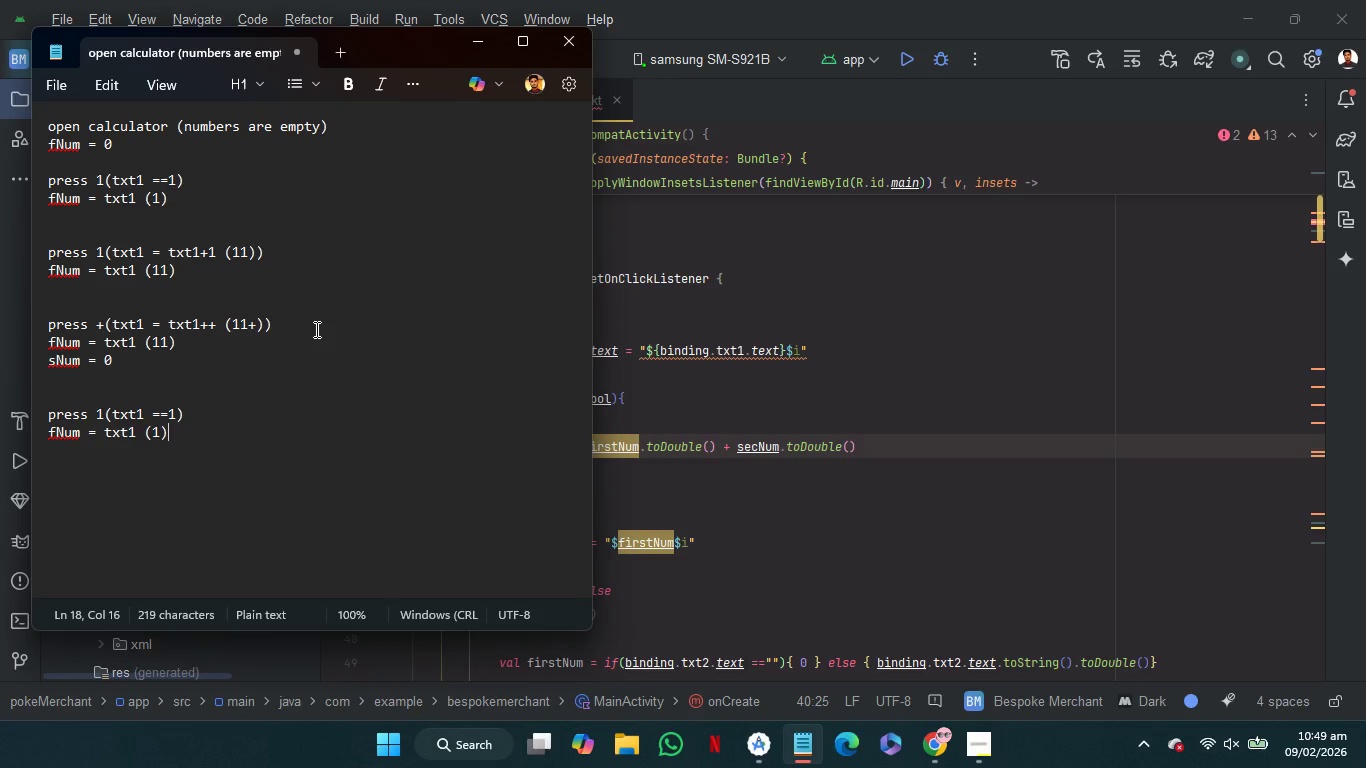 
wait(11.78)
 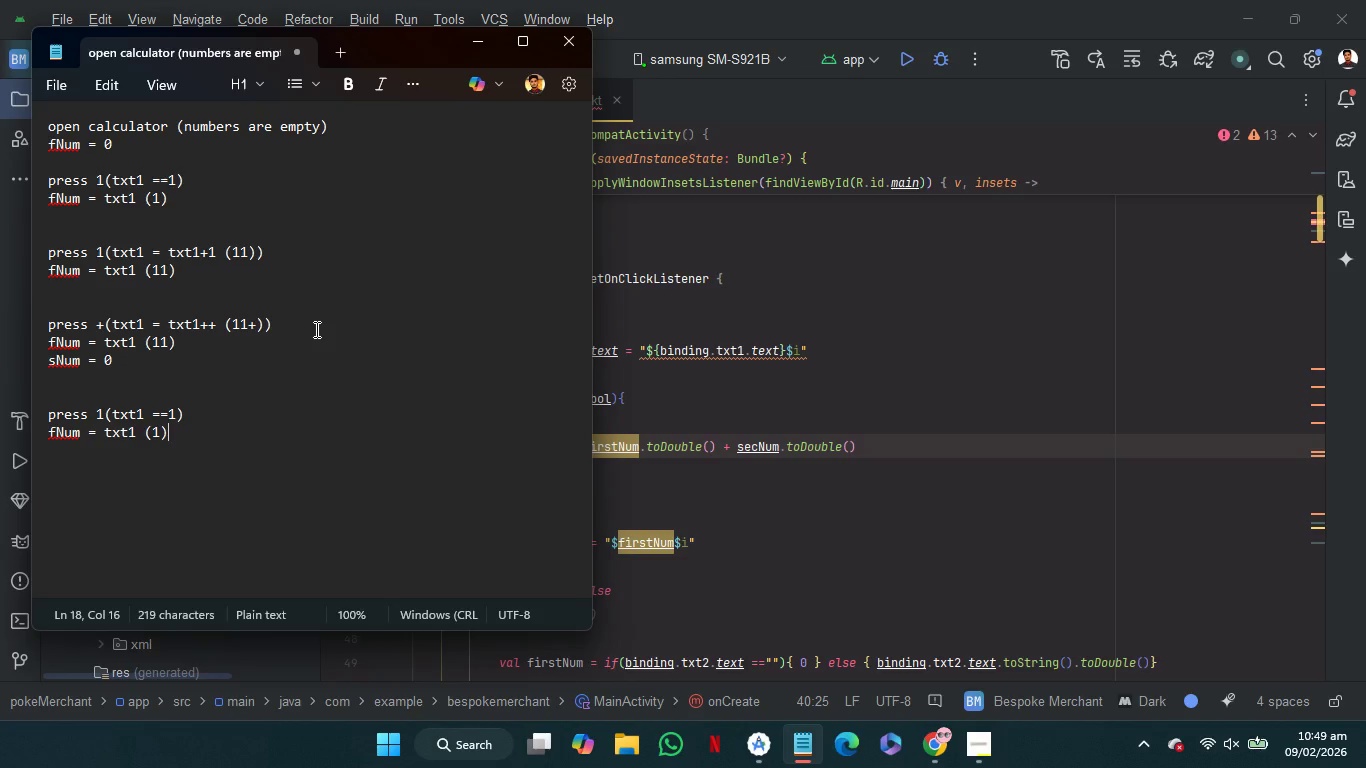 
left_click([473, 38])
 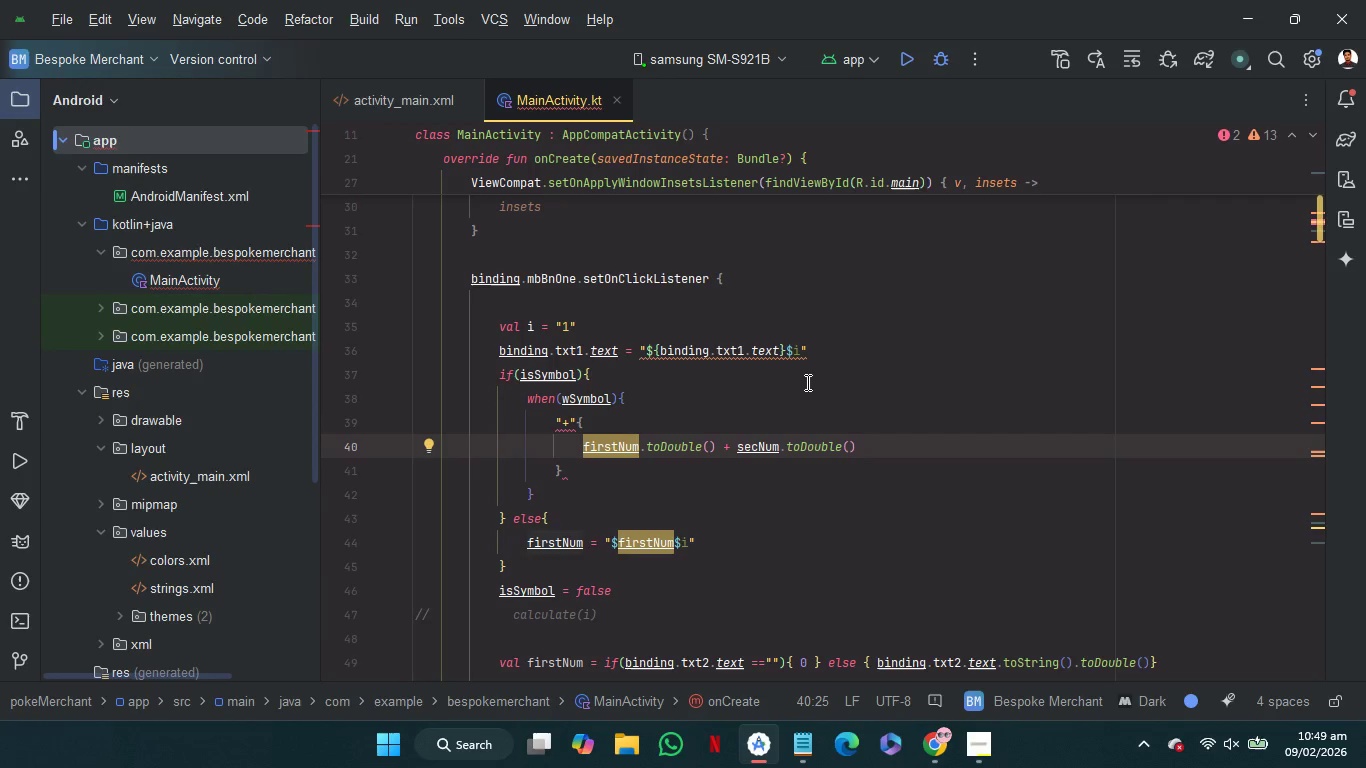 
scroll: coordinate [806, 382], scroll_direction: down, amount: 2.0
 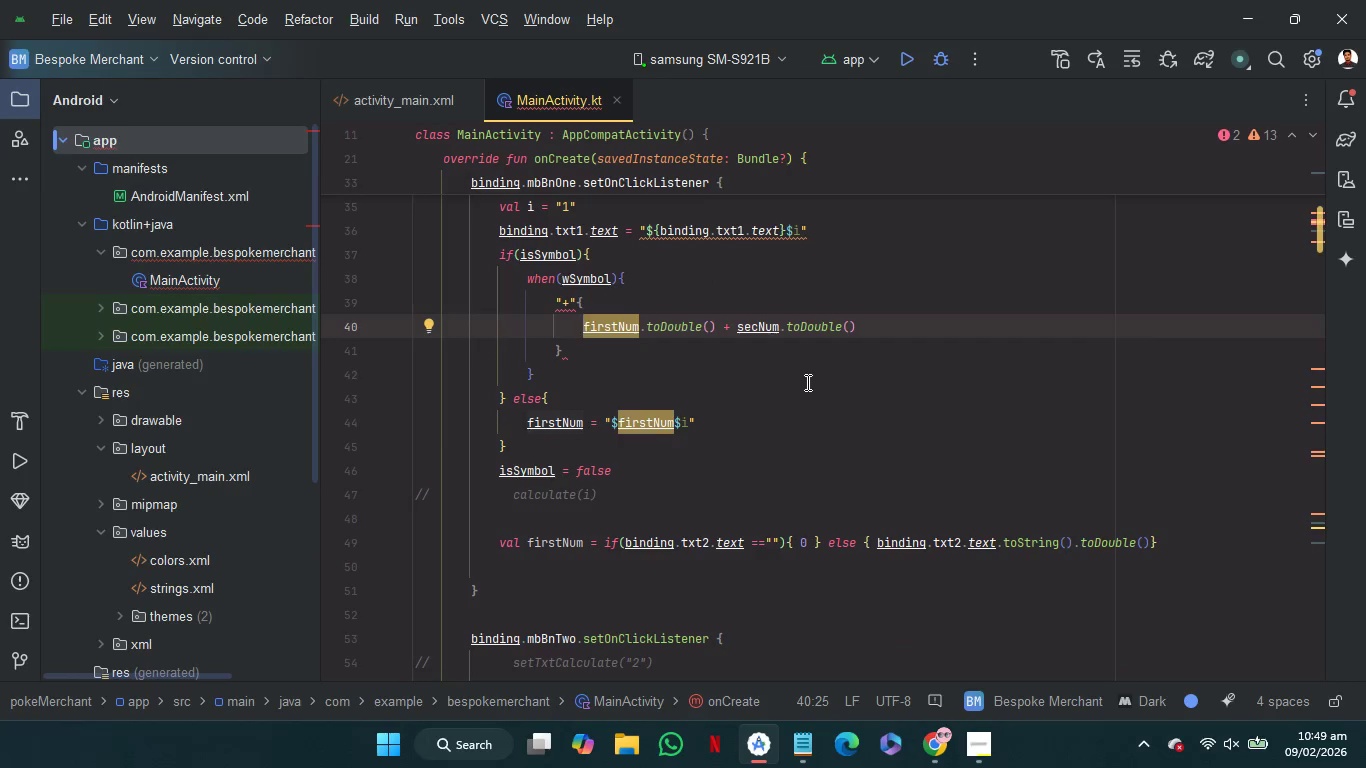 
scroll: coordinate [806, 382], scroll_direction: none, amount: 0.0
 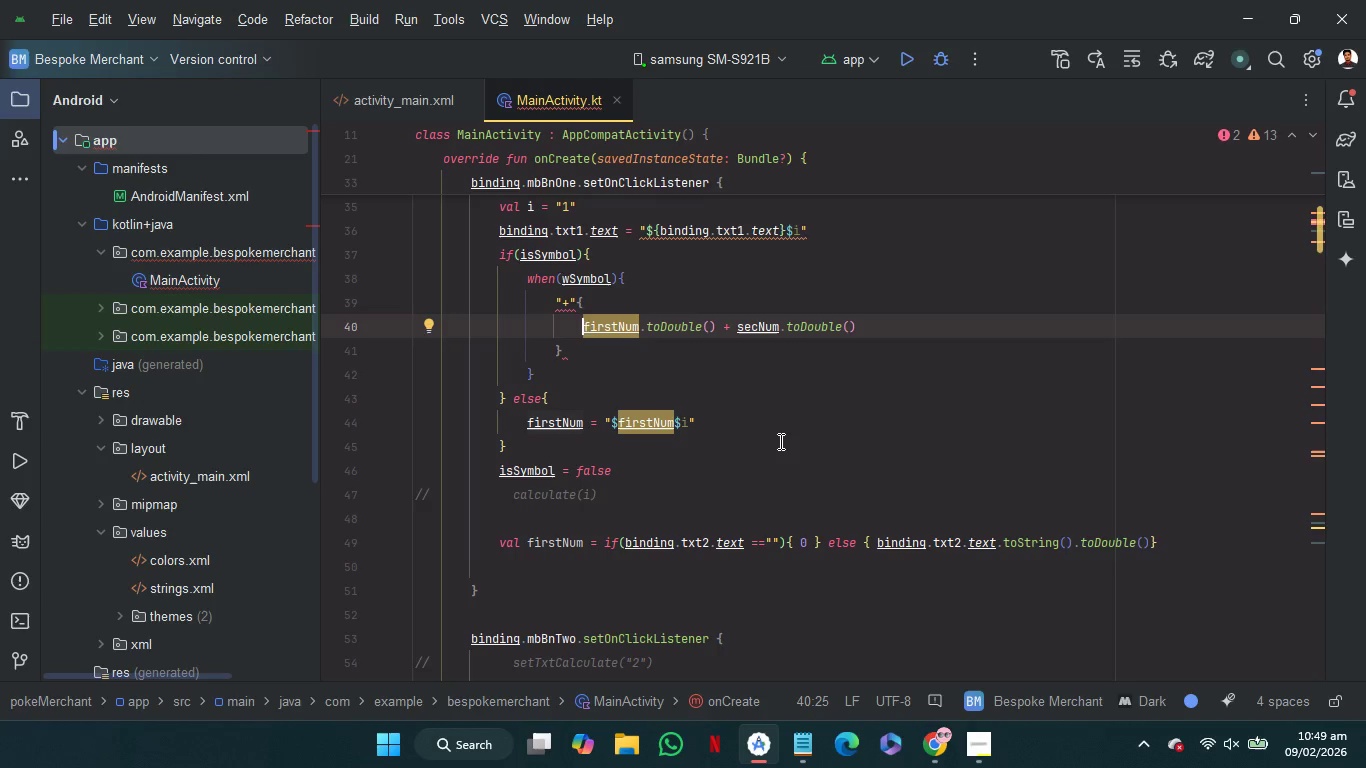 
wait(15.47)
 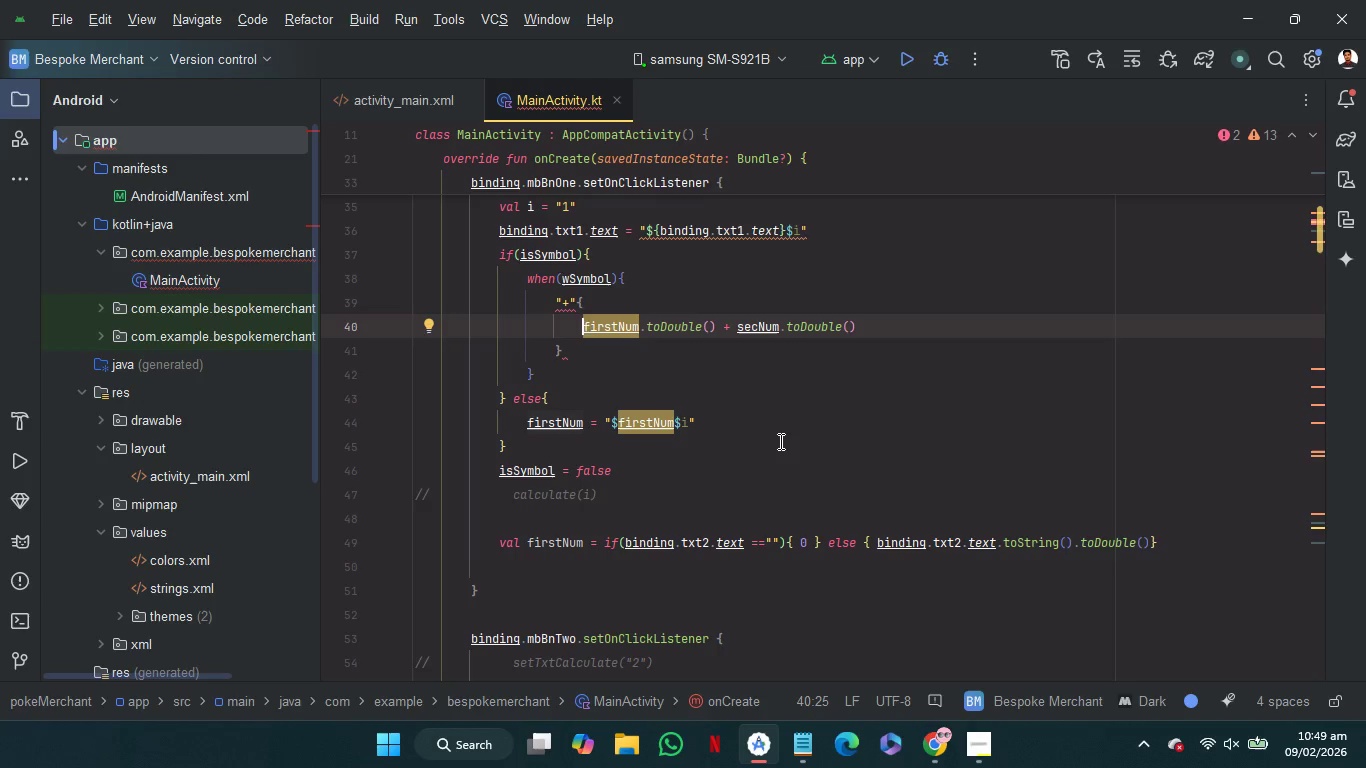 
scroll: coordinate [779, 441], scroll_direction: none, amount: 0.0
 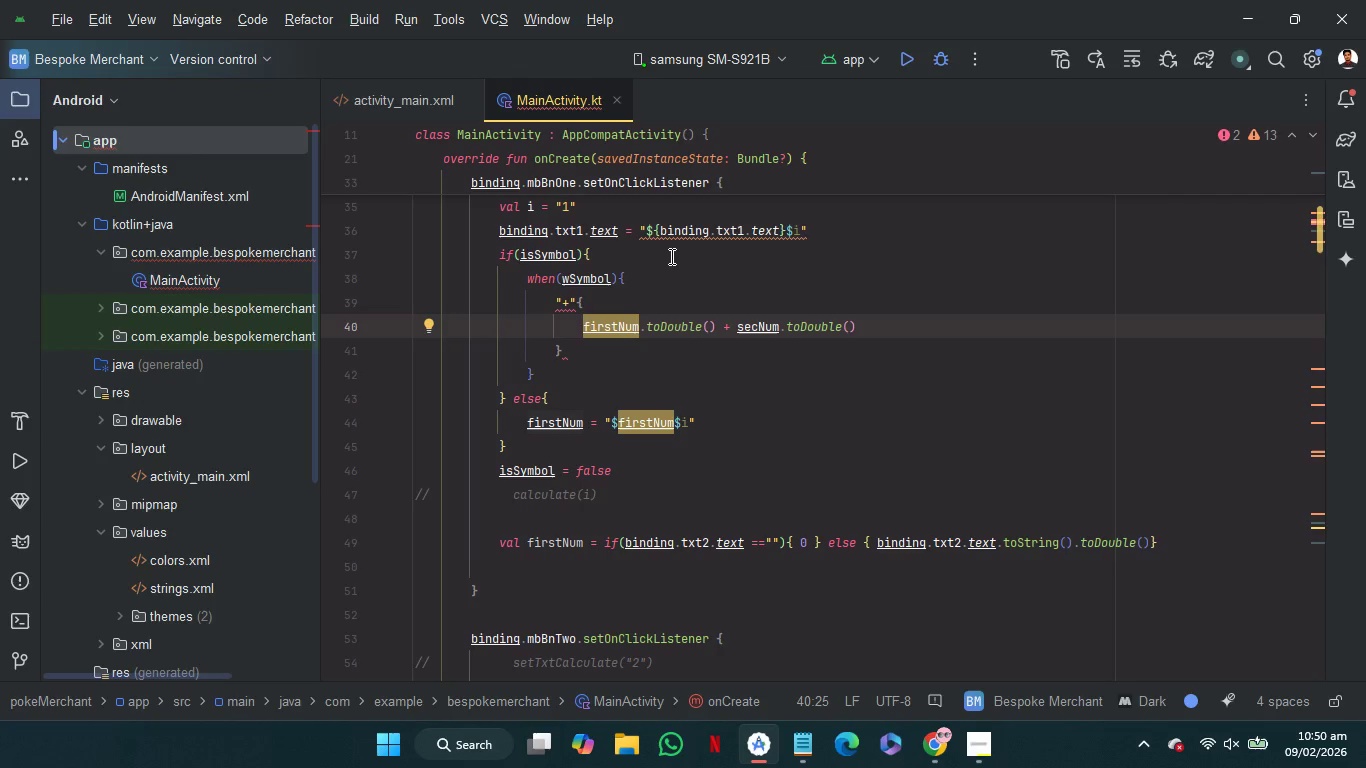 
left_click([670, 256])
 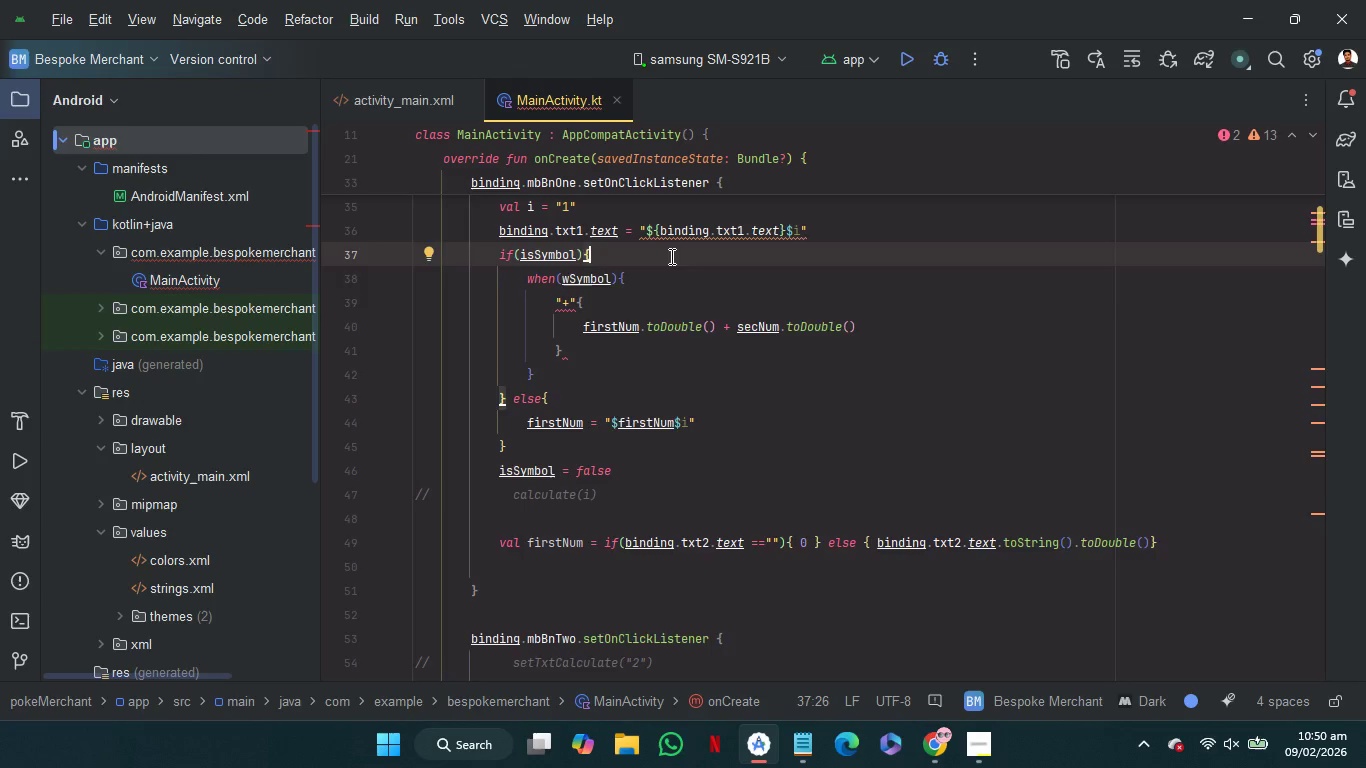 
key(Enter)
 